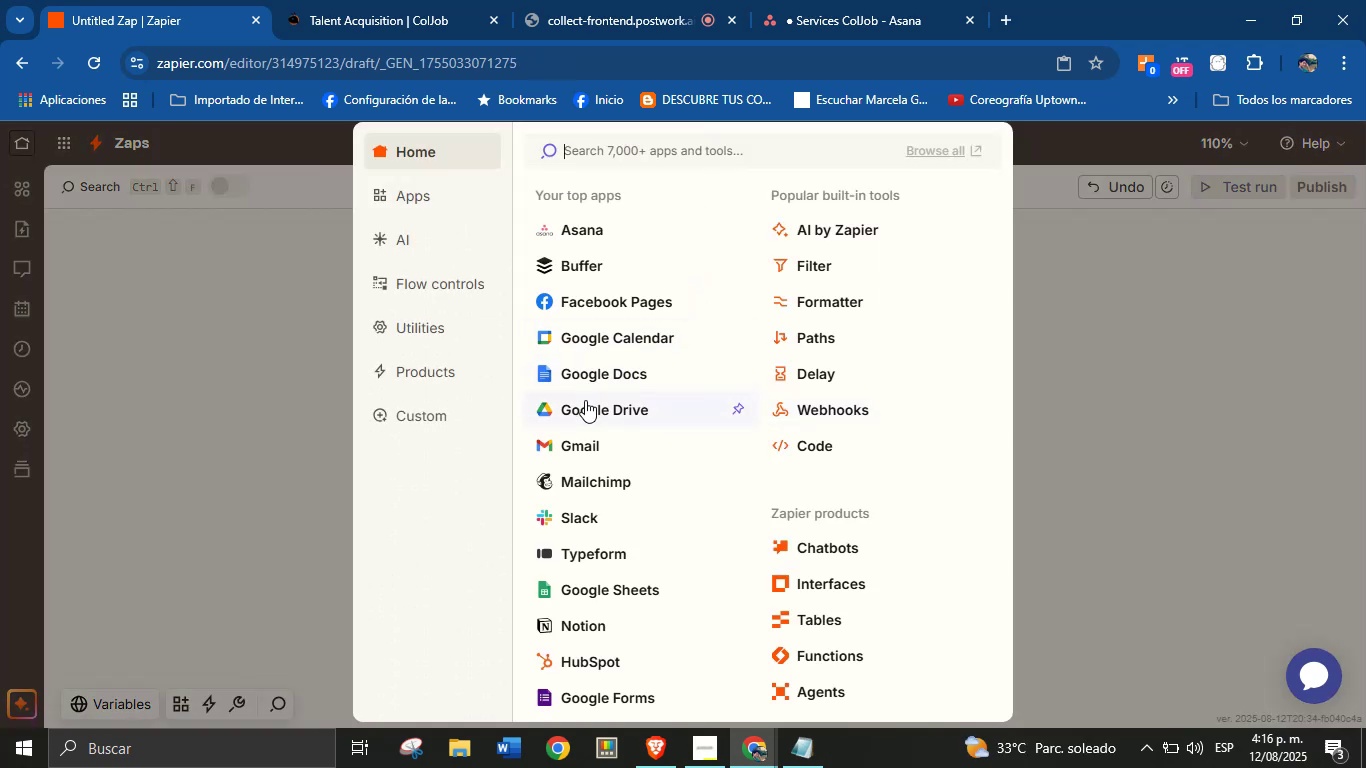 
scroll: coordinate [1049, 346], scroll_direction: up, amount: 1.0
 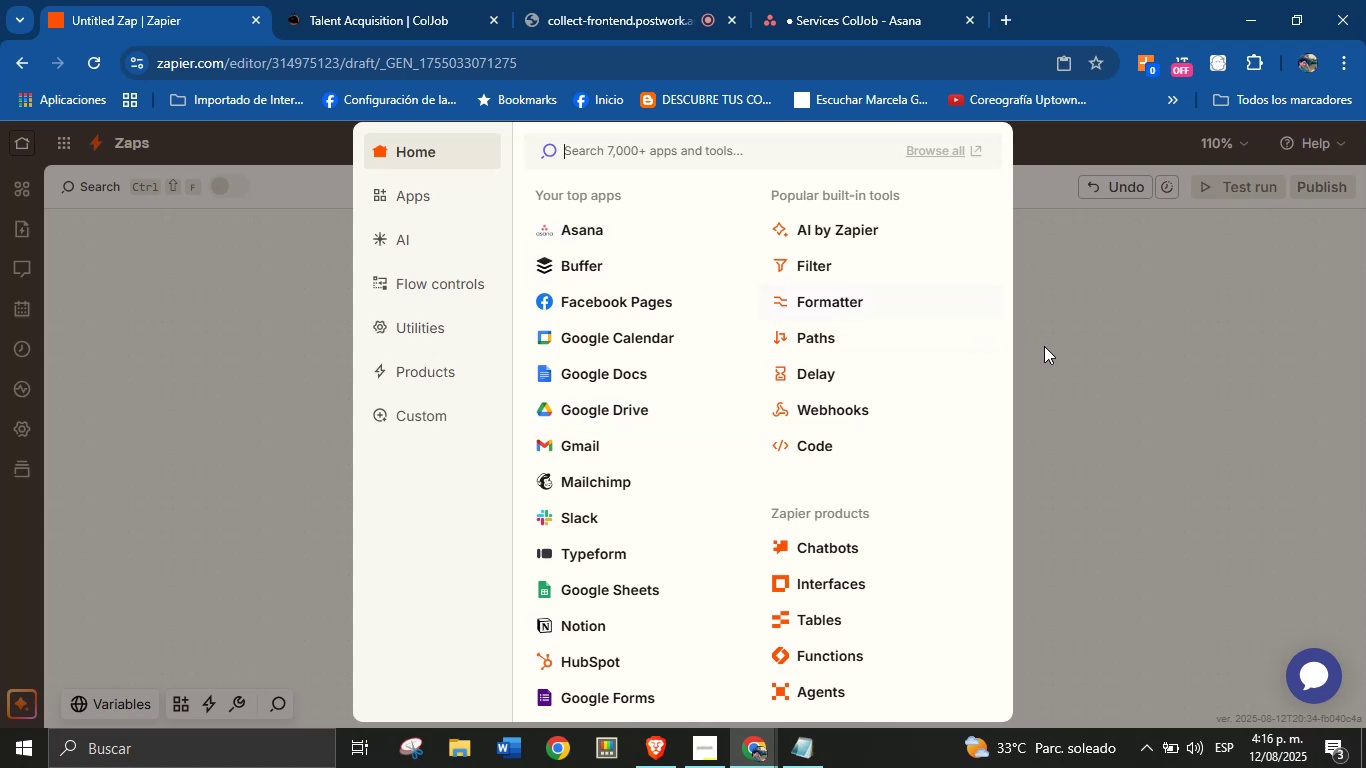 
left_click([1049, 346])
 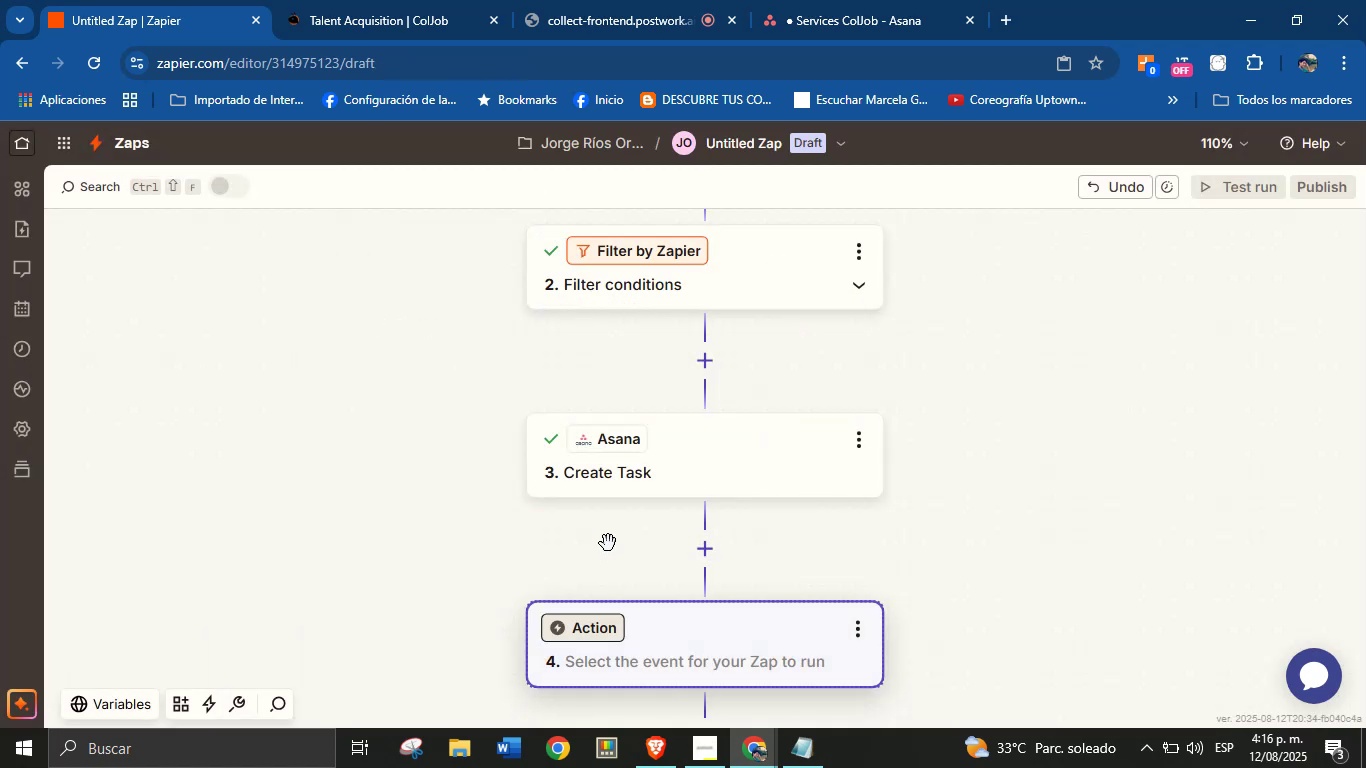 
left_click([581, 625])
 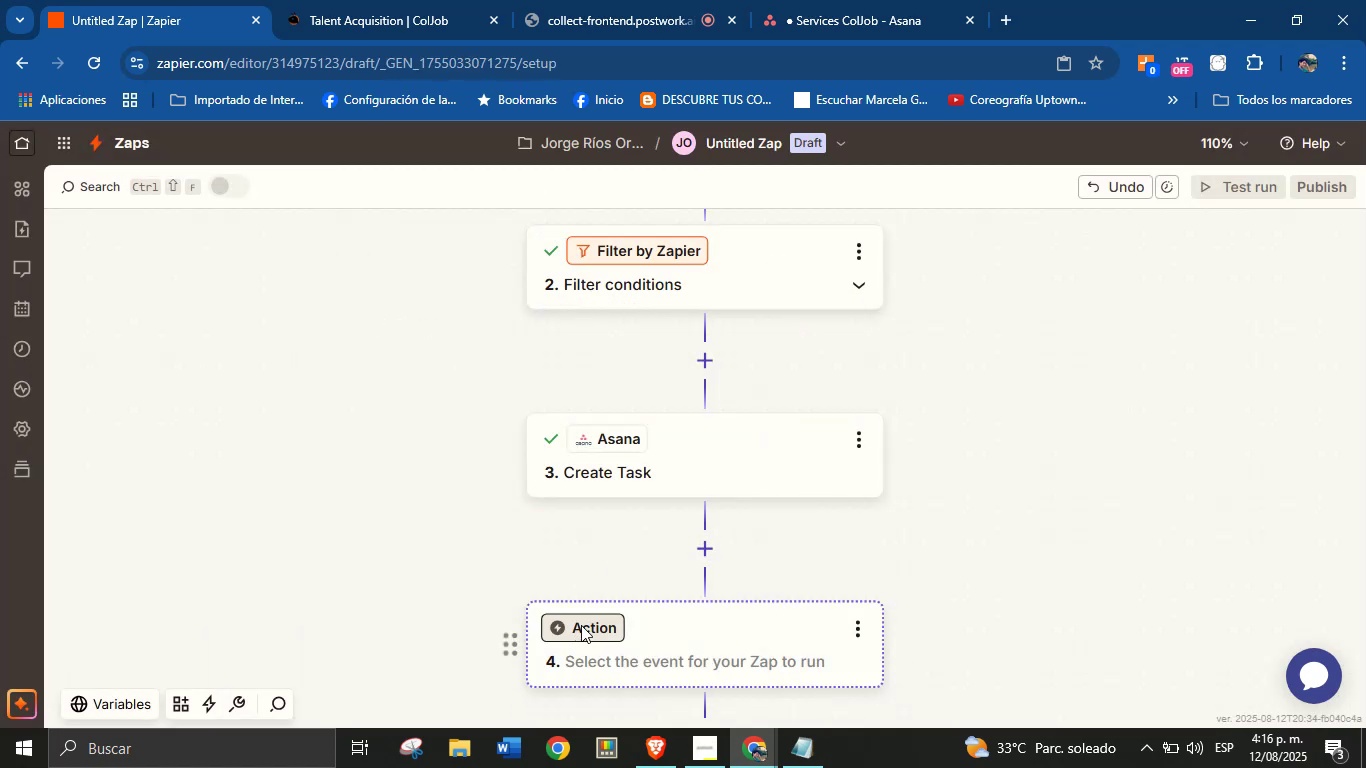 
mouse_move([598, 514])
 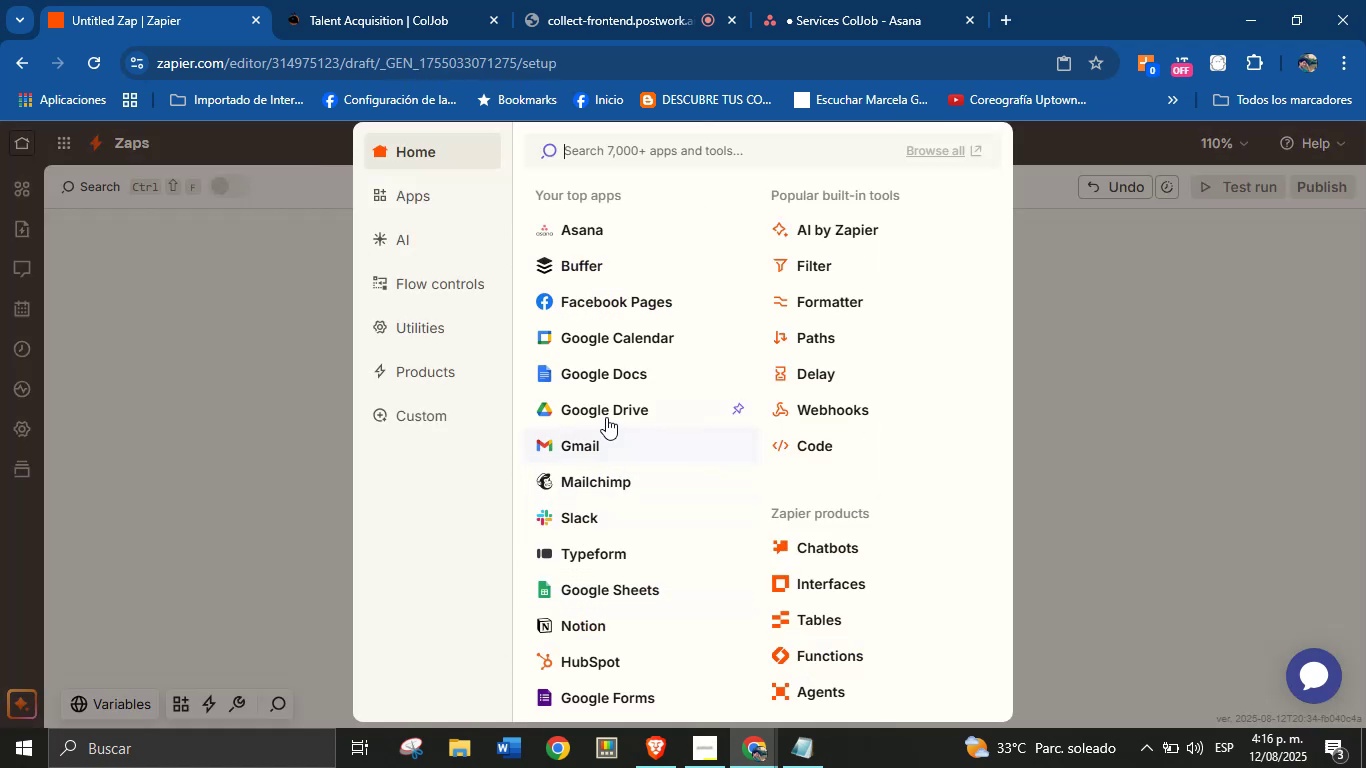 
left_click([610, 407])
 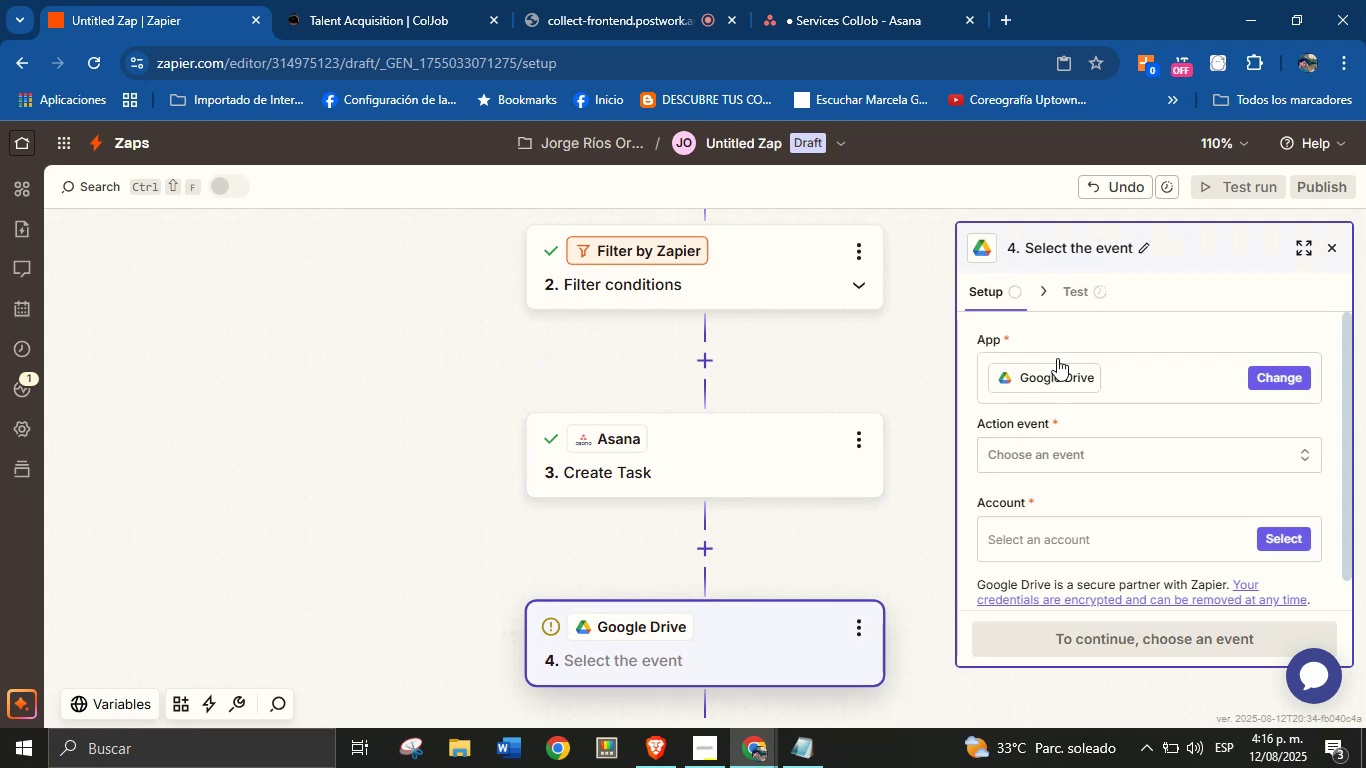 
left_click([1066, 460])
 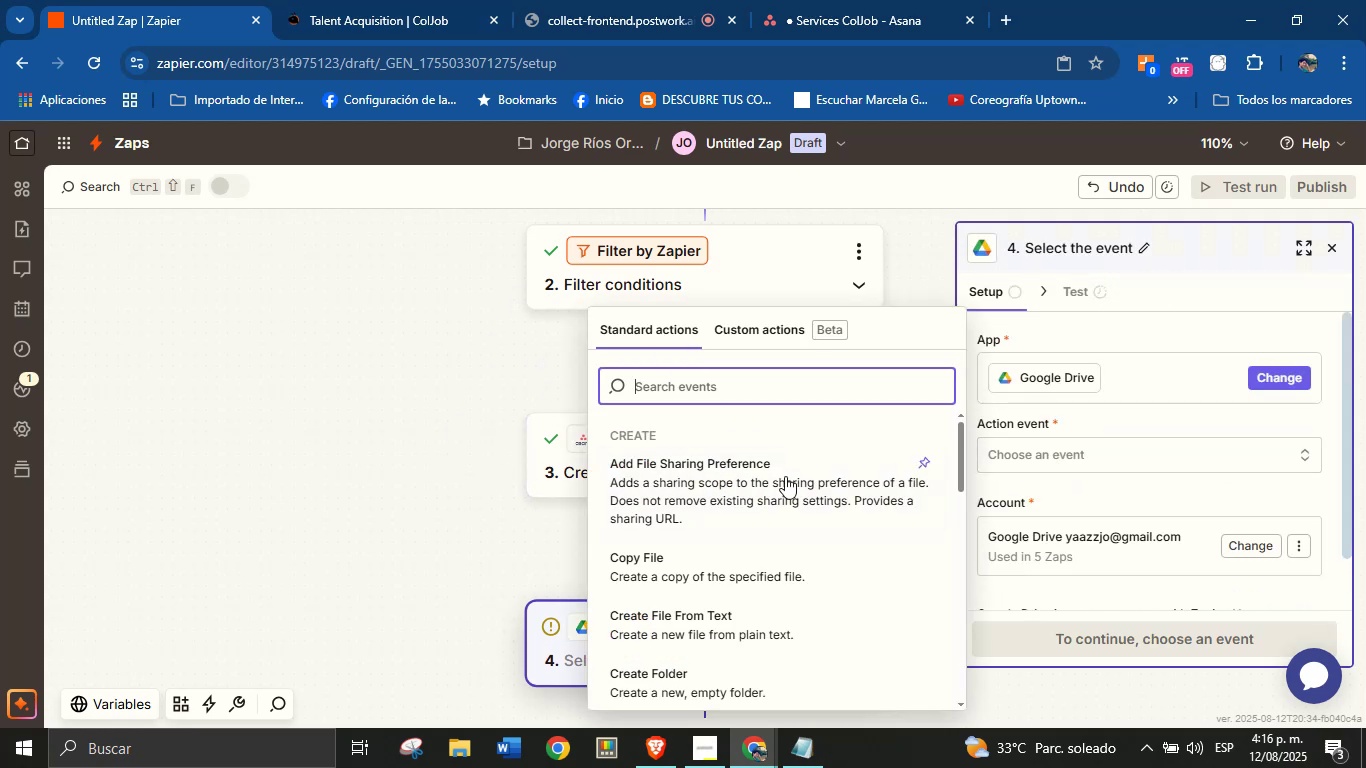 
left_click([445, 539])
 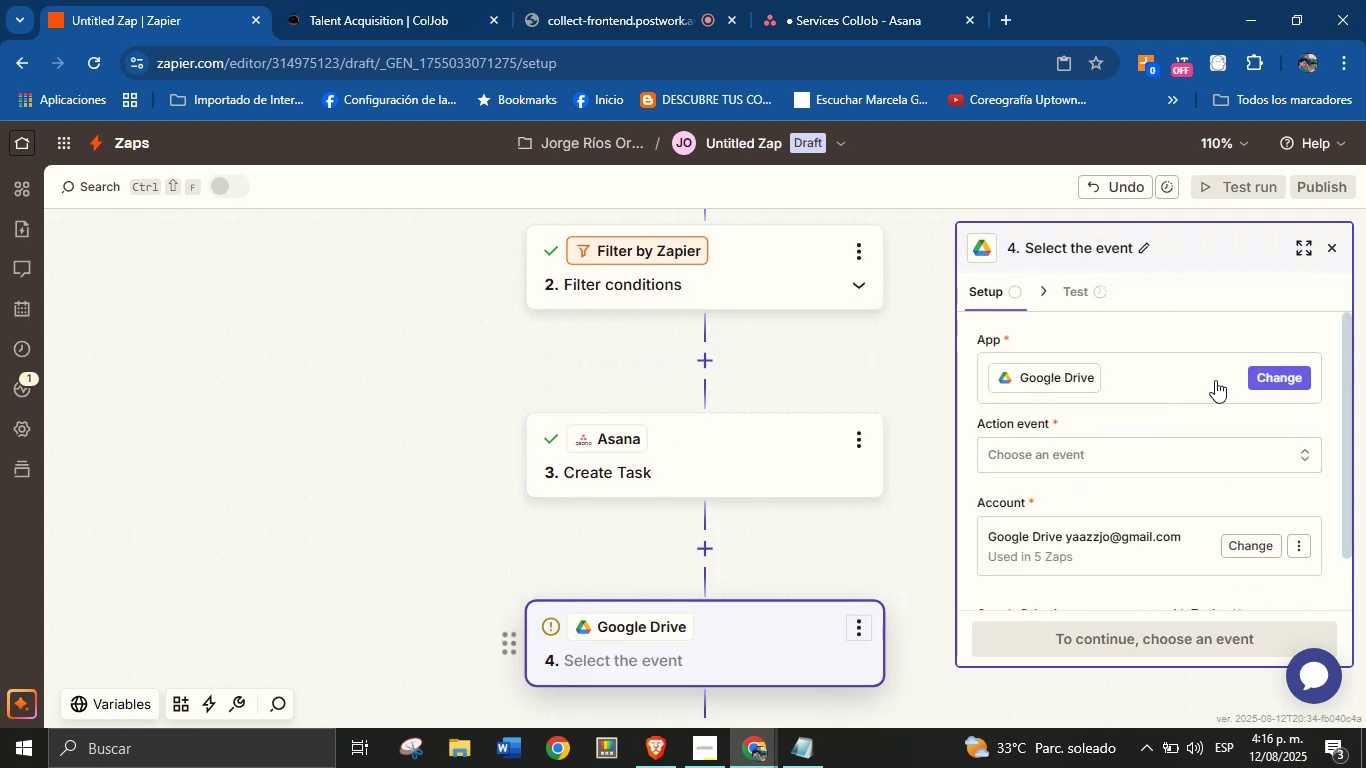 
left_click([1291, 376])
 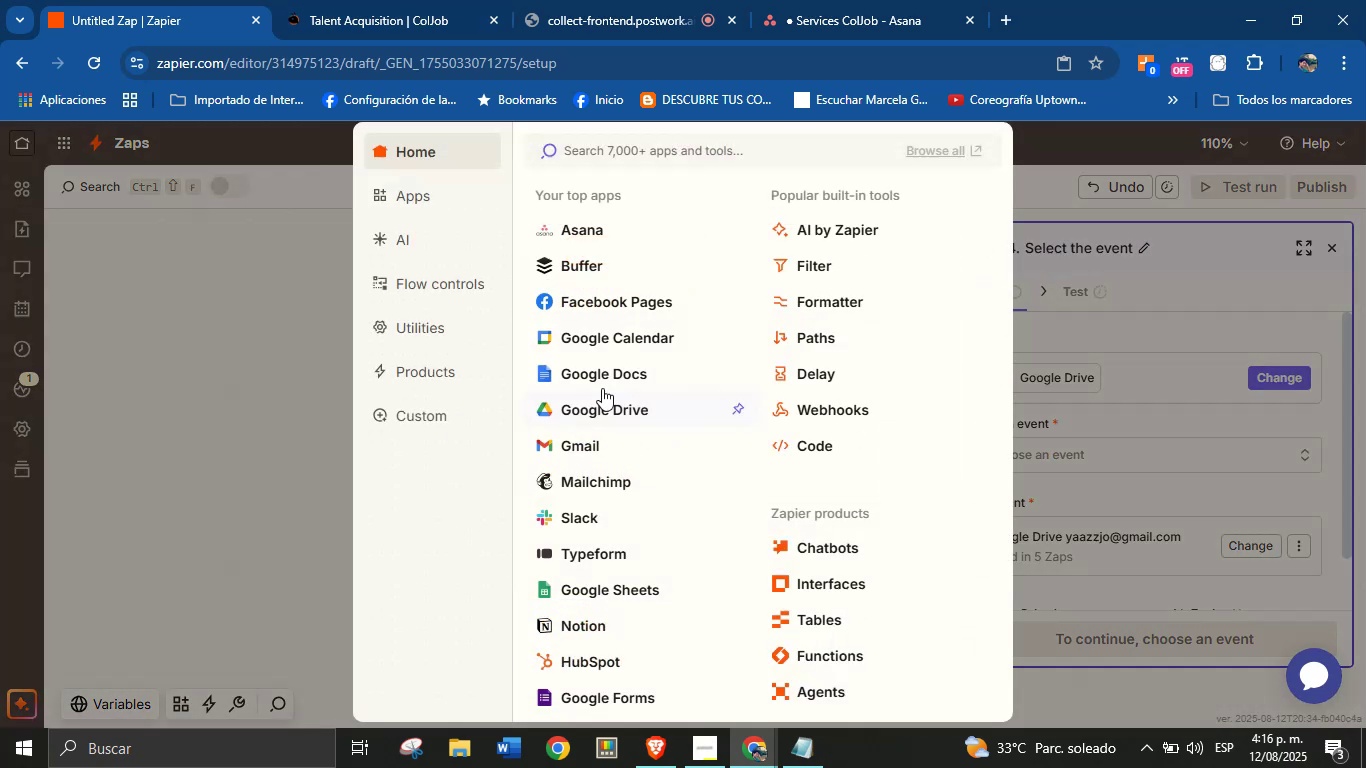 
left_click([599, 445])
 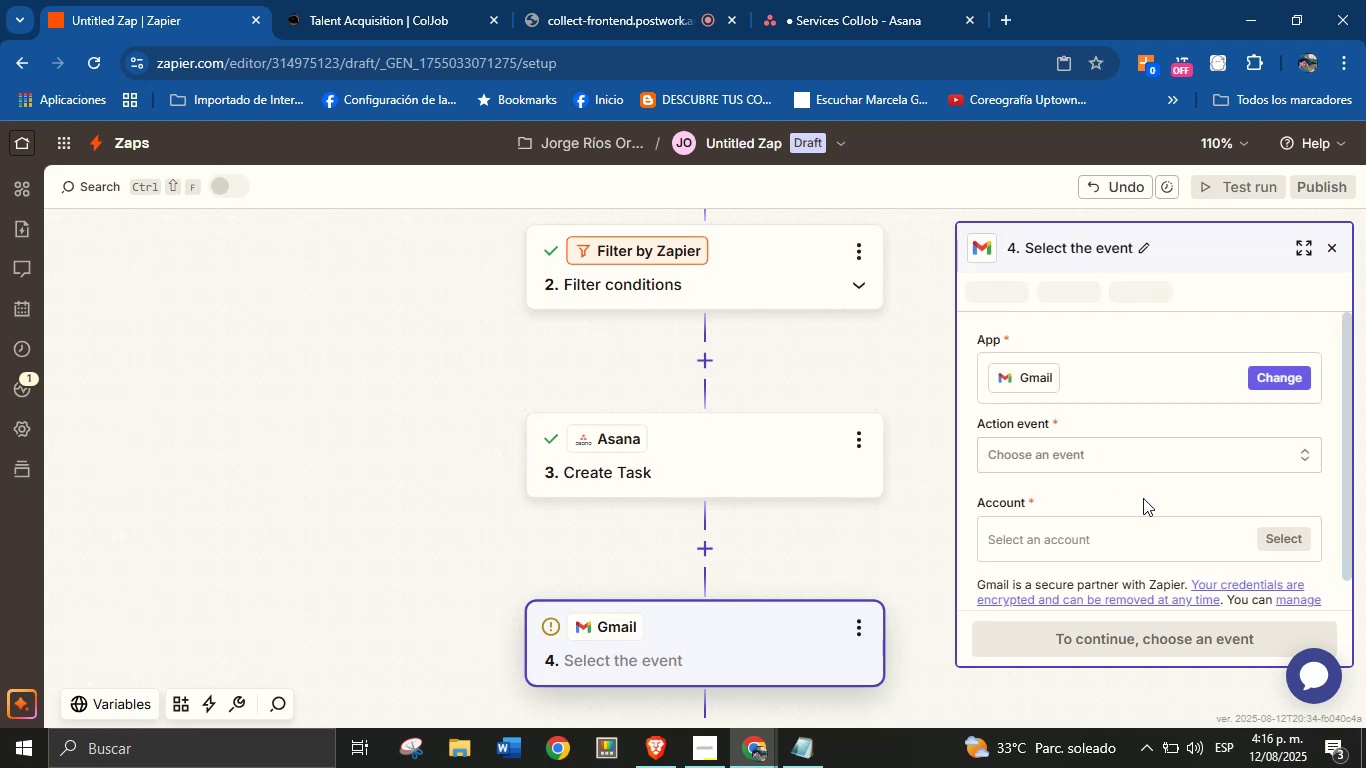 
double_click([1124, 456])
 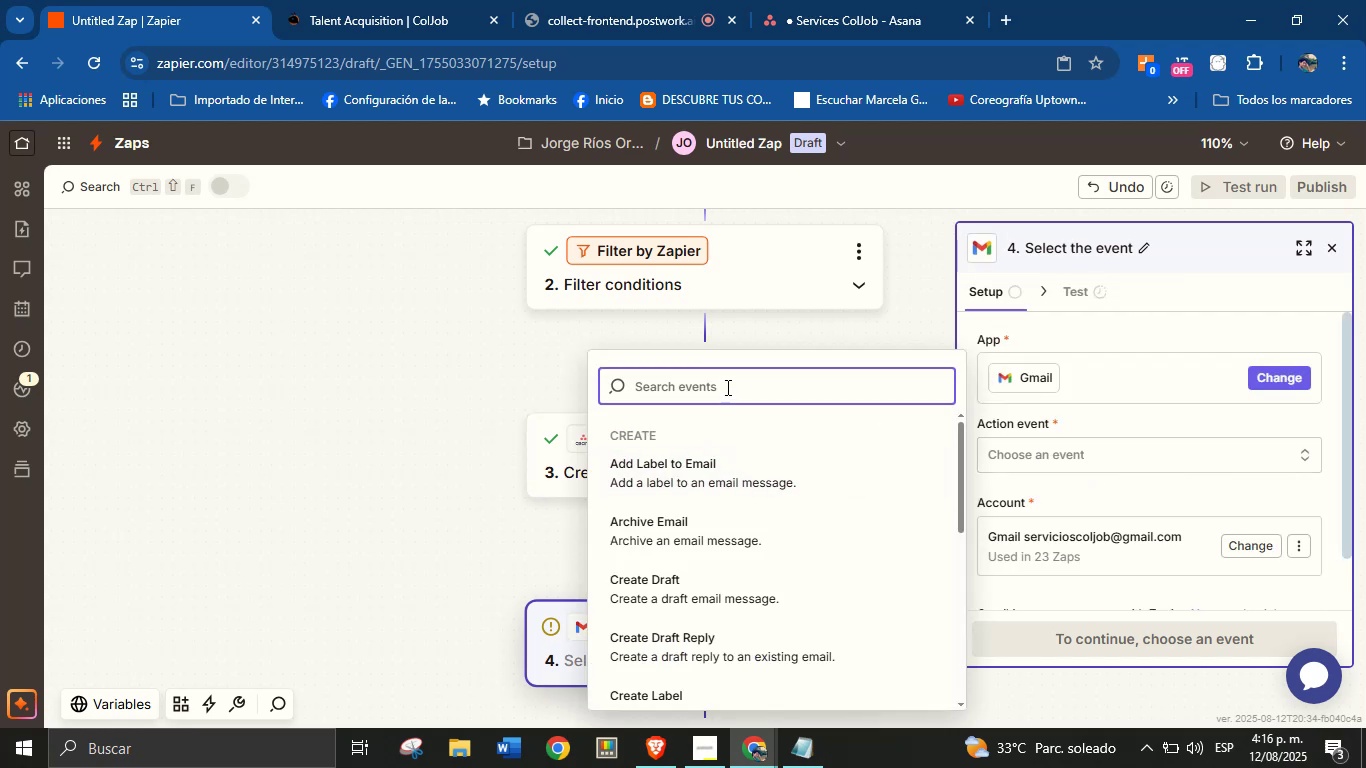 
type(send)
 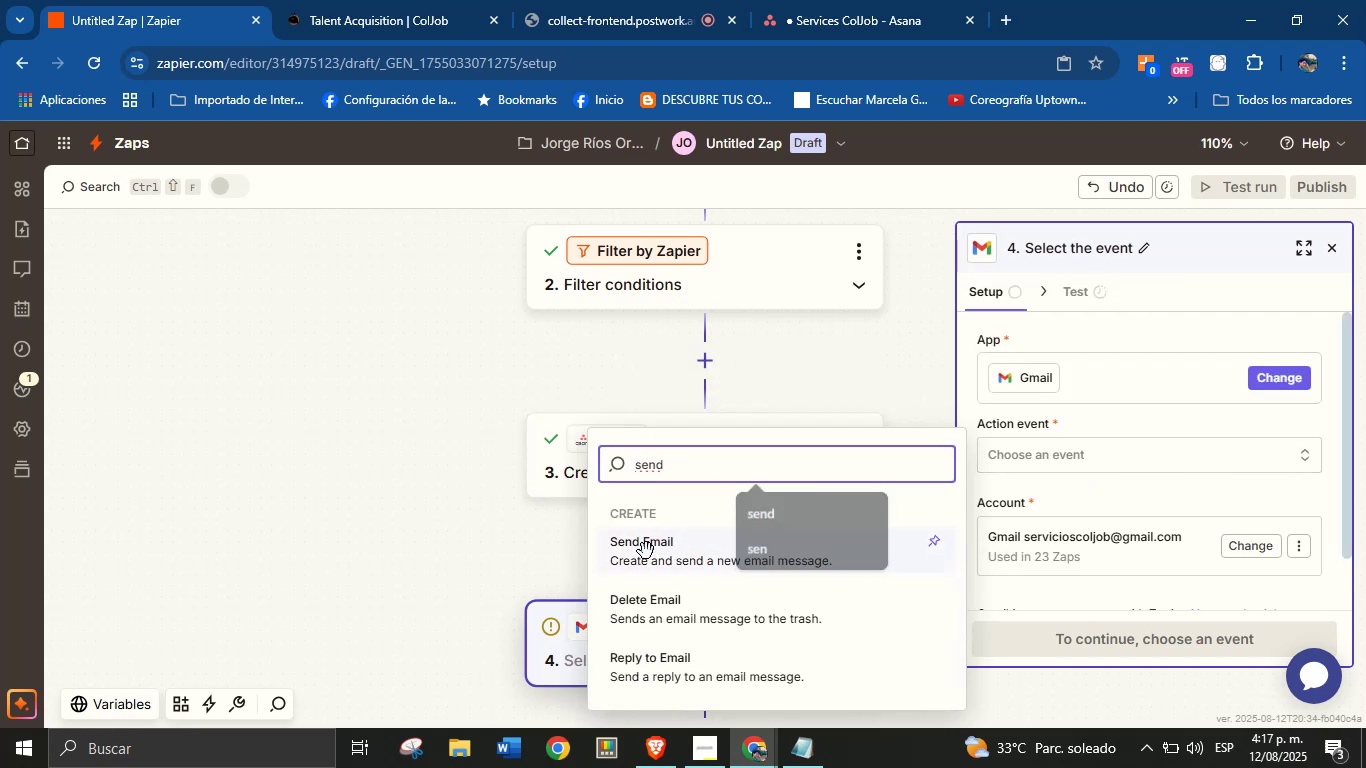 
left_click([1101, 499])
 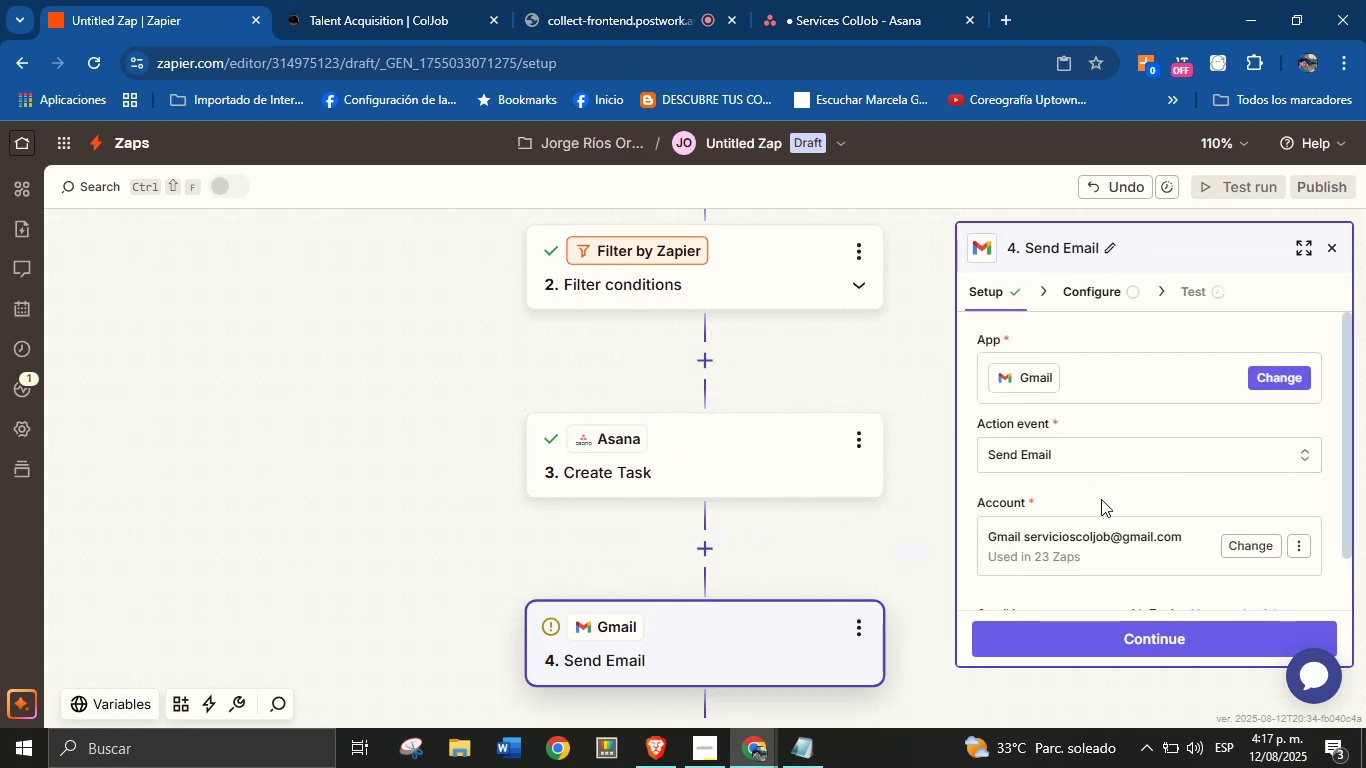 
scroll: coordinate [1101, 474], scroll_direction: none, amount: 0.0
 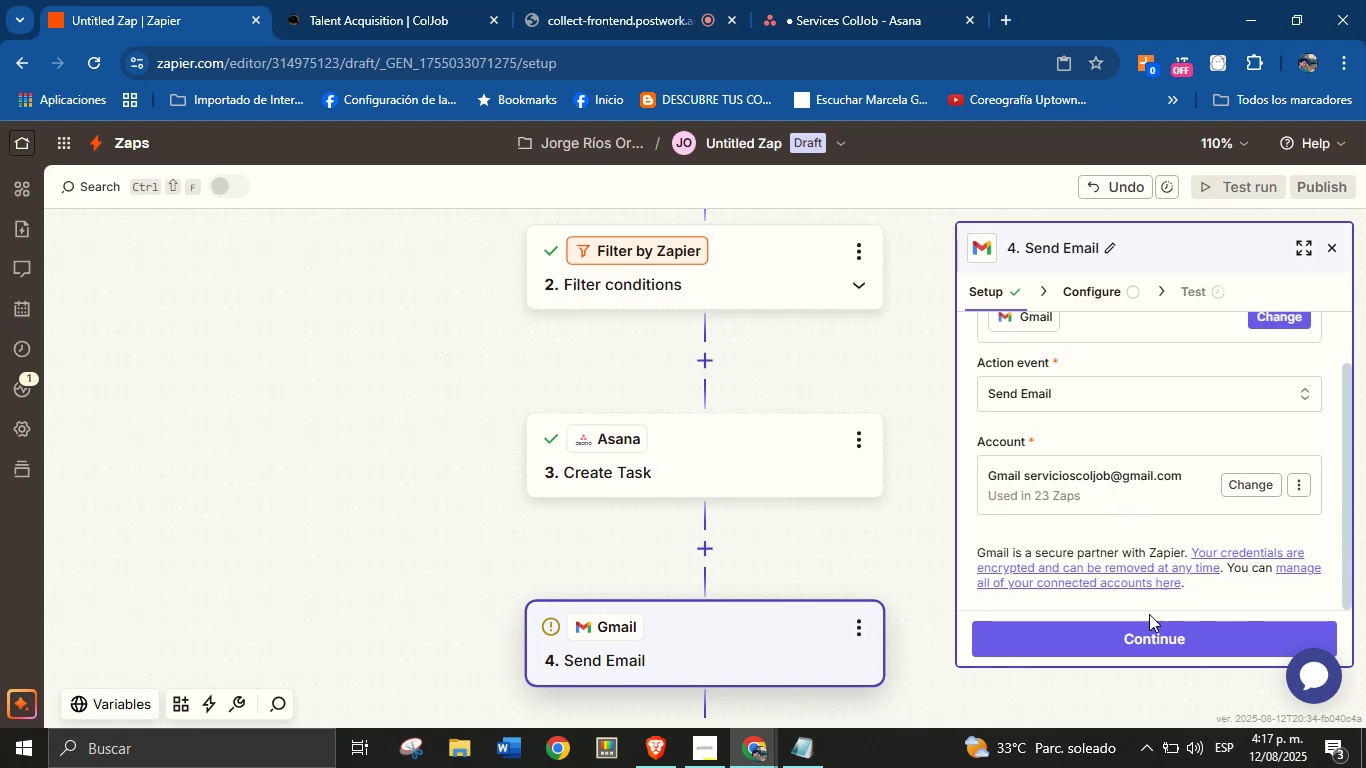 
left_click([1163, 641])
 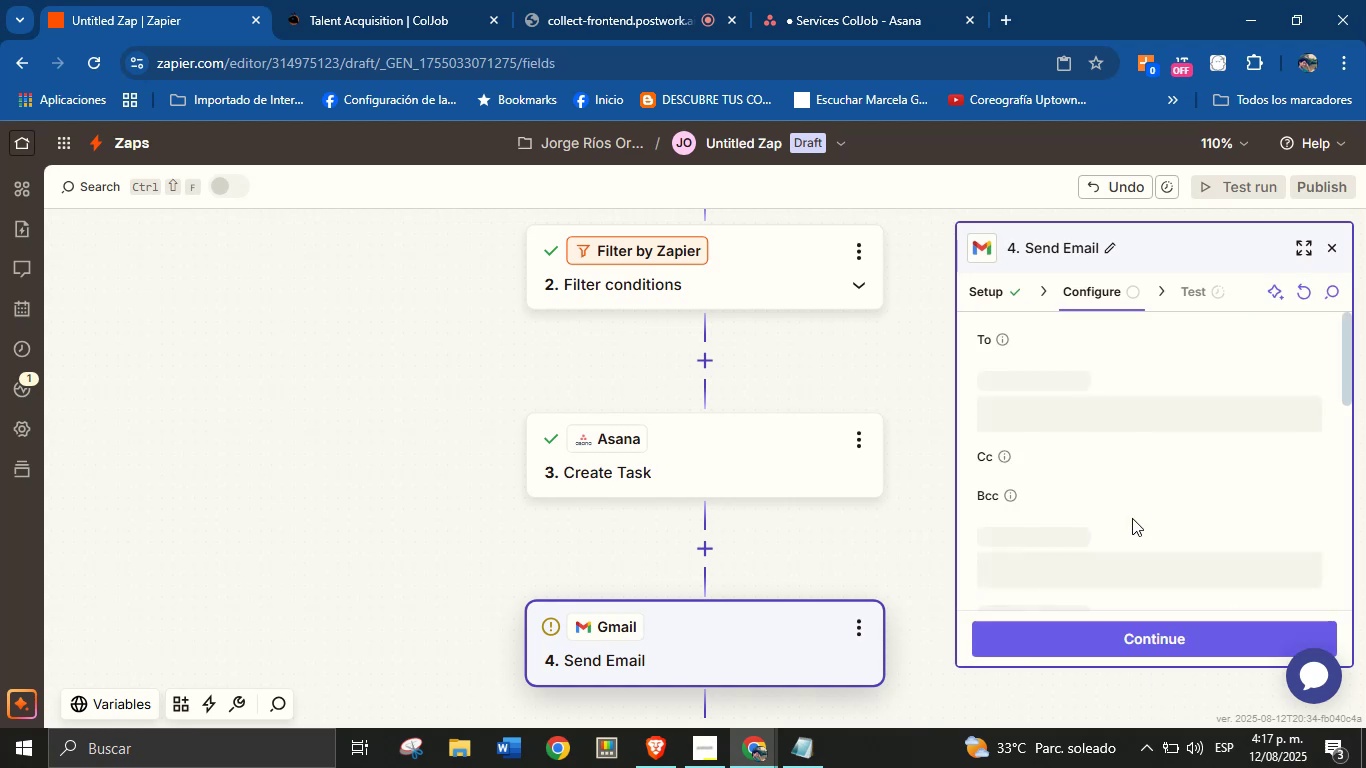 
mouse_move([1145, 451])
 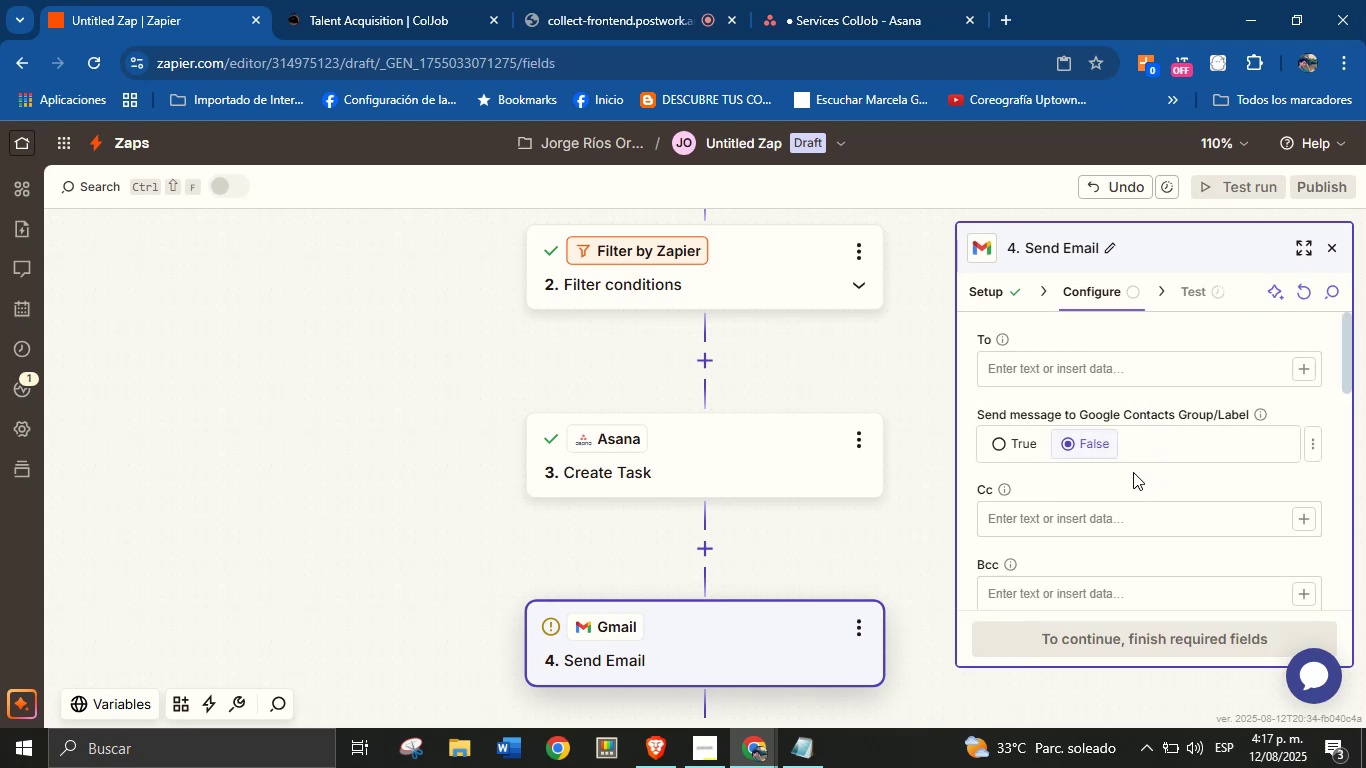 
left_click([1135, 375])
 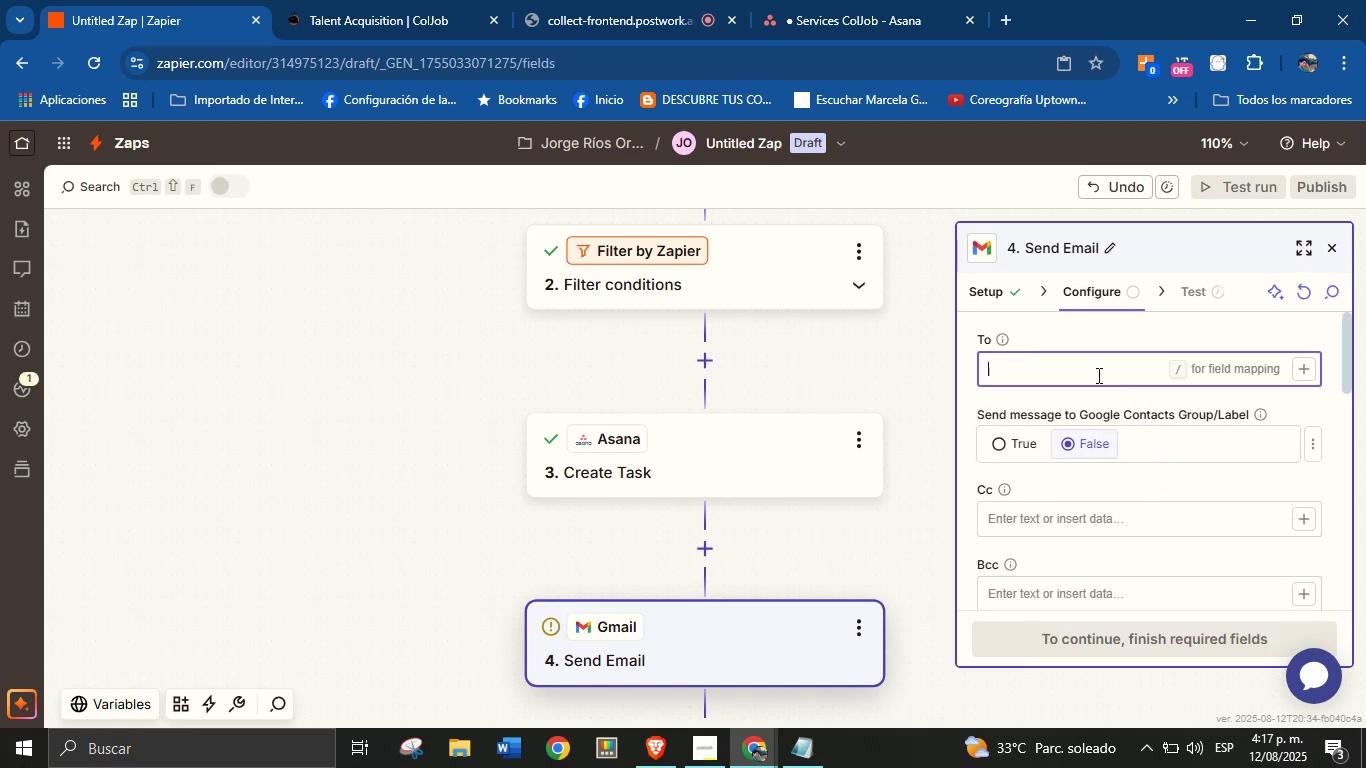 
type(jorge.fluency)
 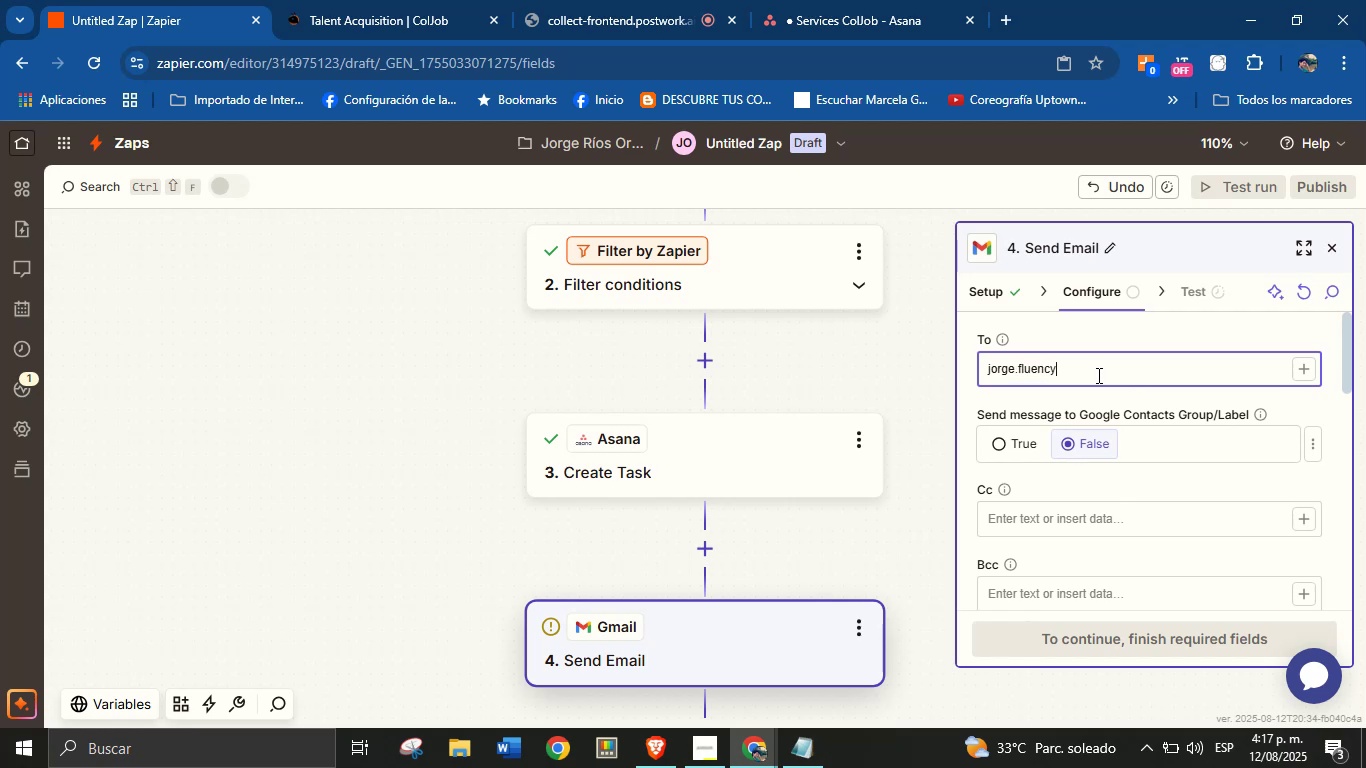 
key(Control+ControlLeft)
 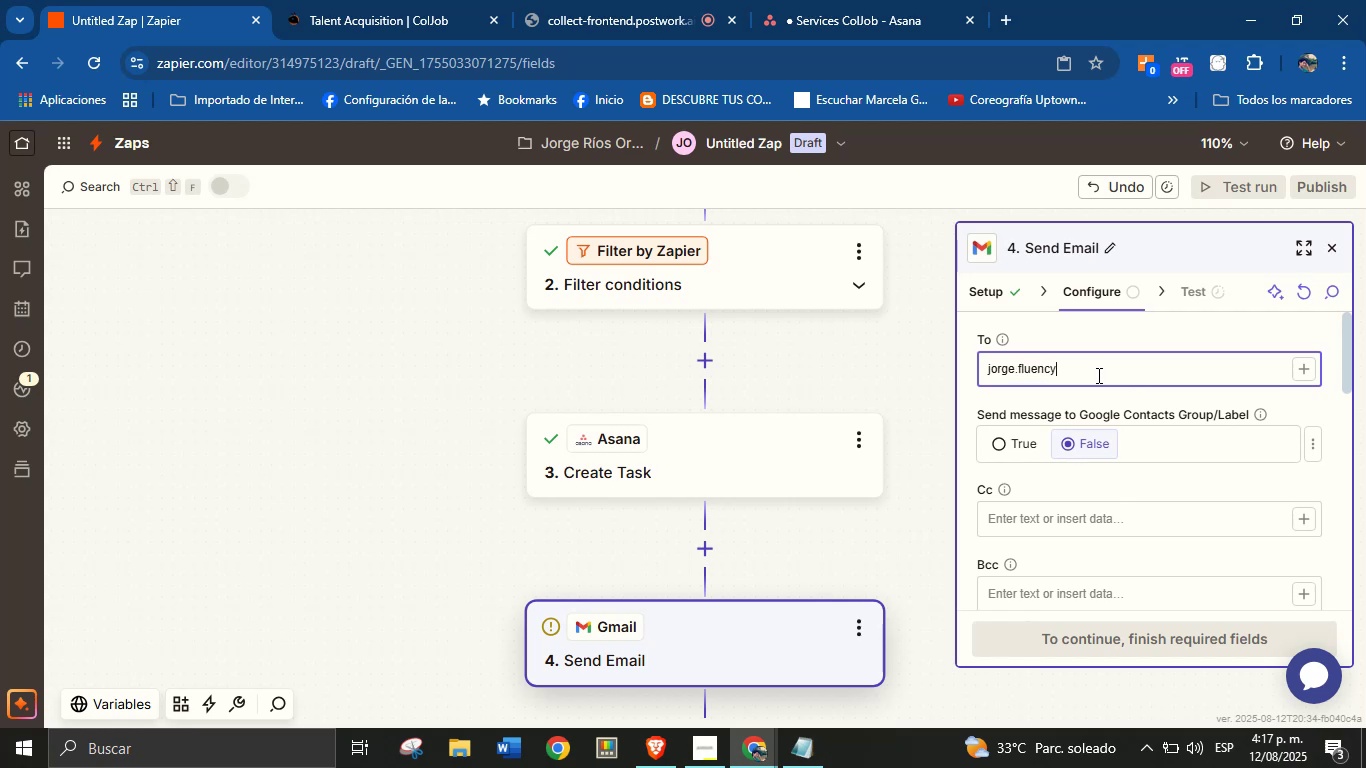 
key(Alt+Control+AltRight)
 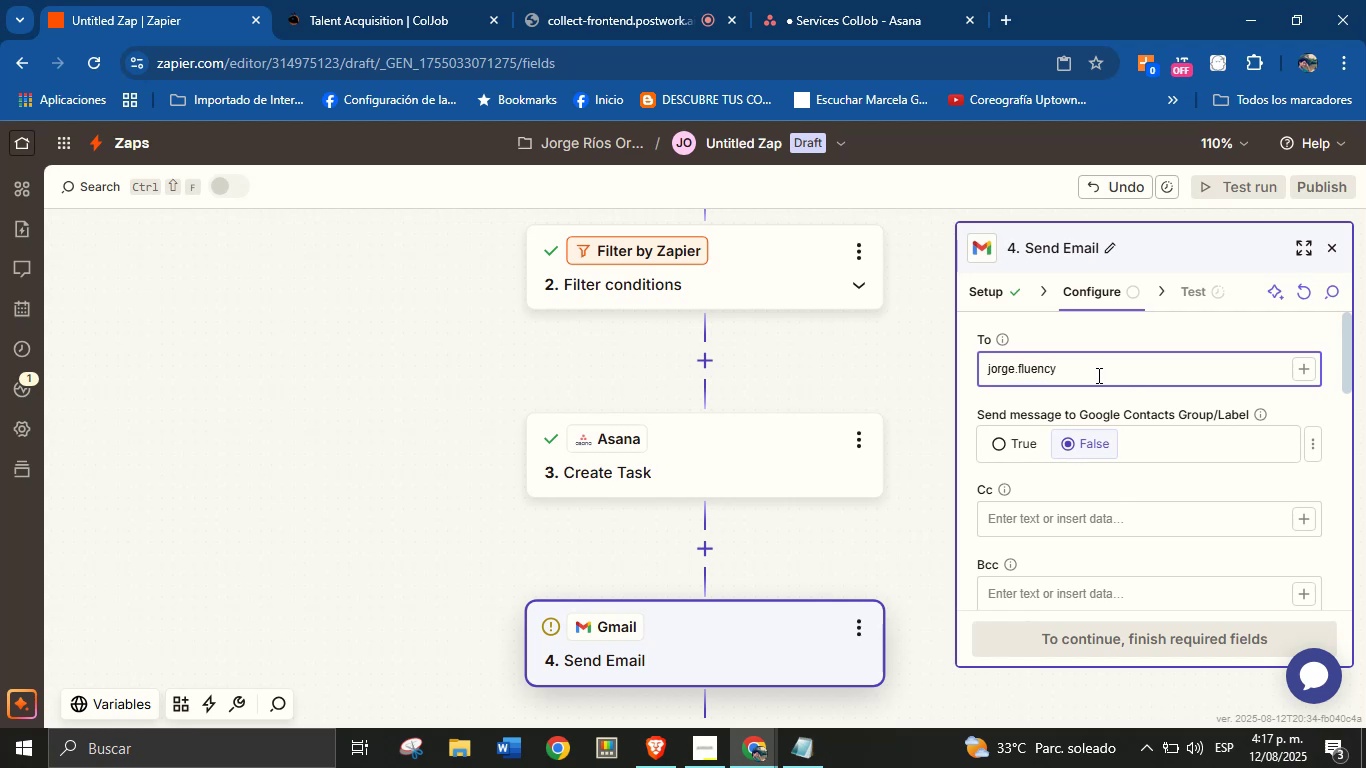 
key(Alt+Control+Q)
 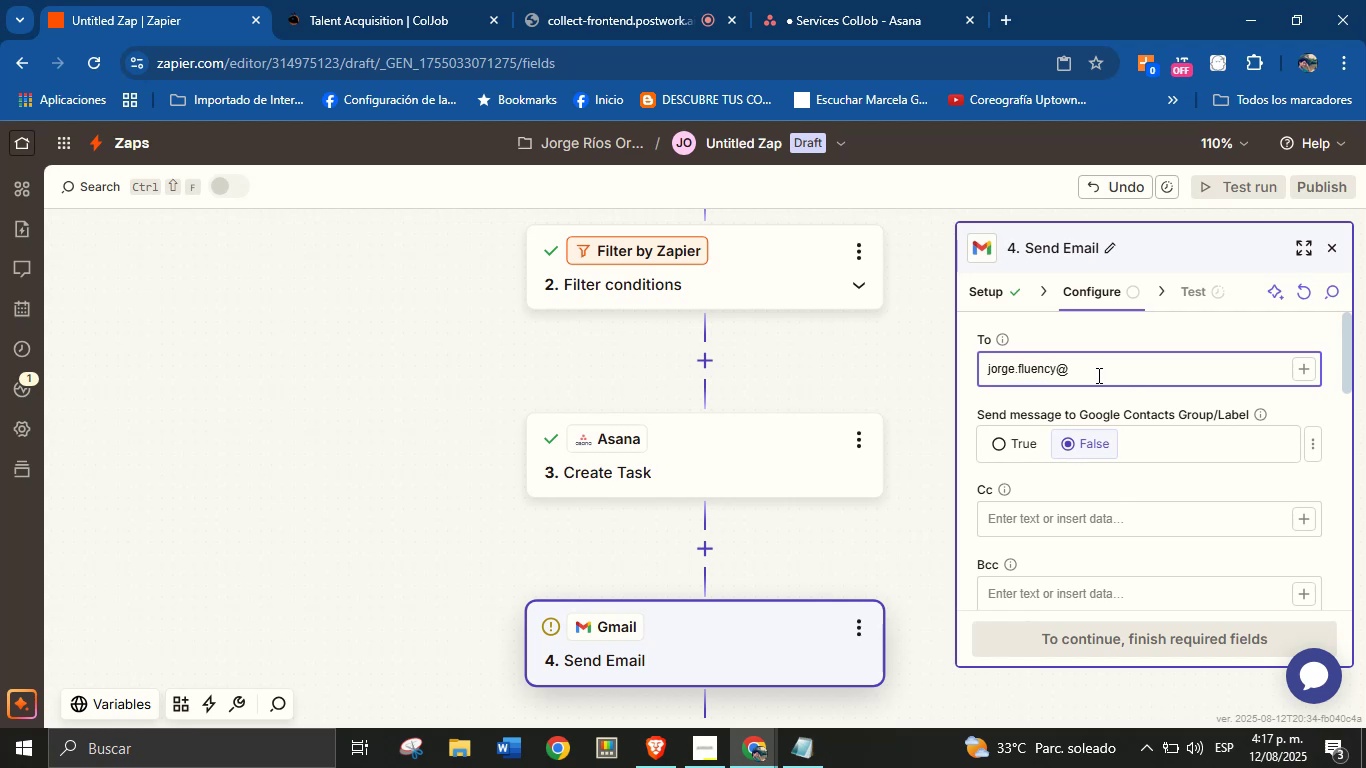 
type(gmail.com)
 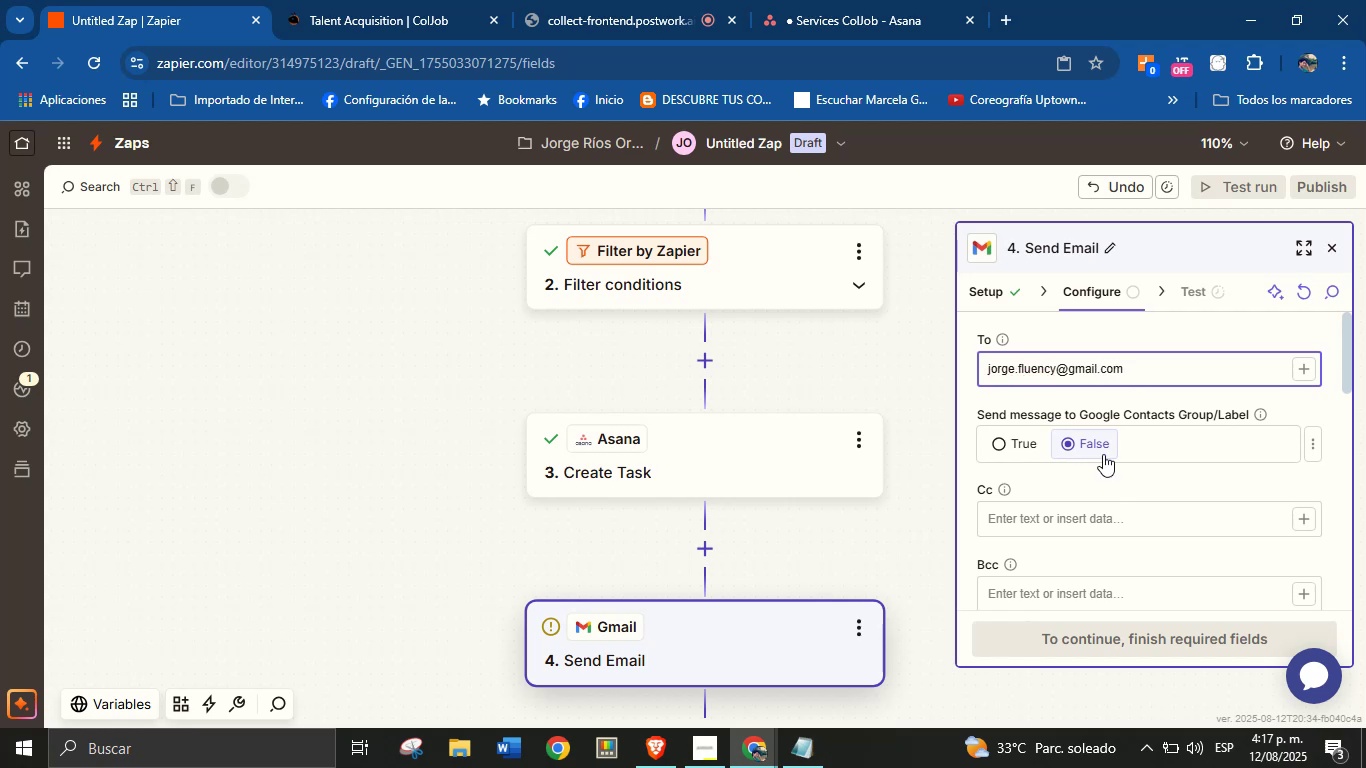 
left_click([1130, 482])
 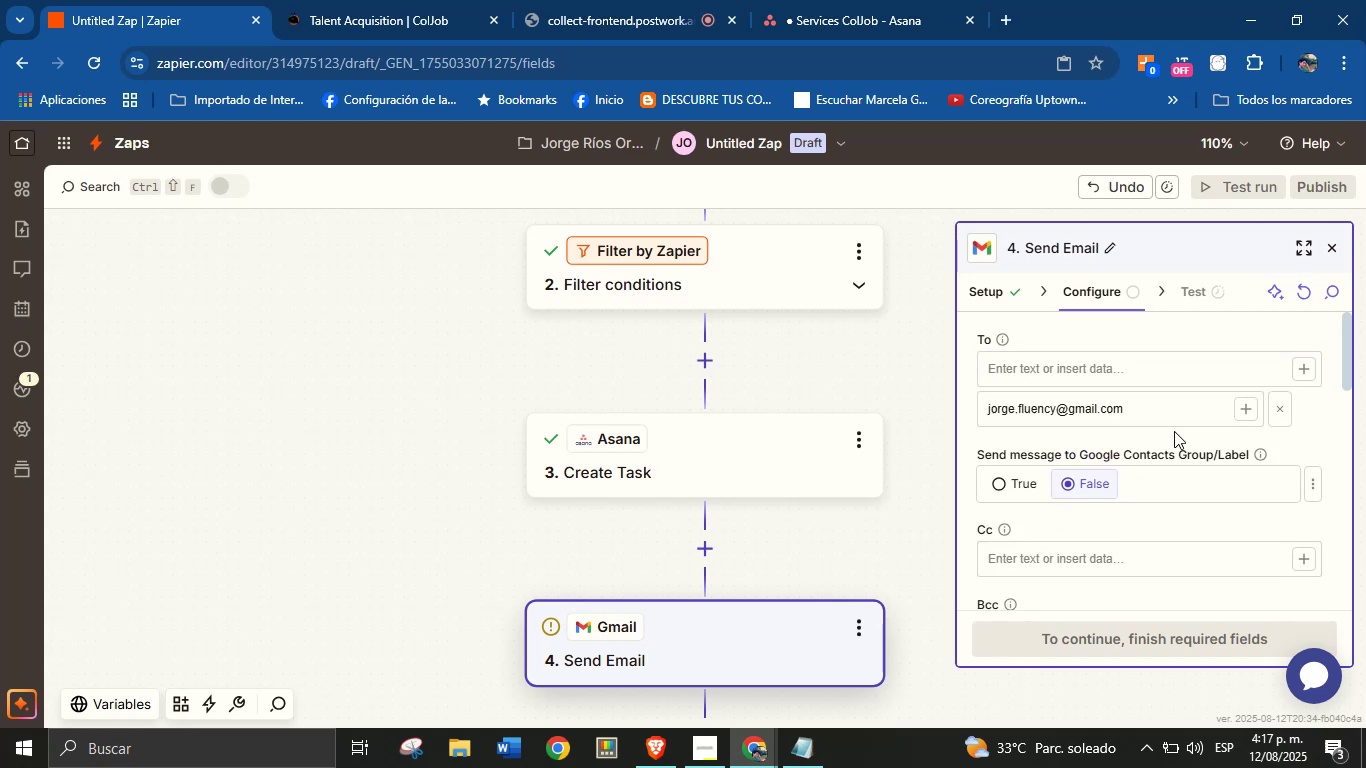 
scroll: coordinate [1173, 424], scroll_direction: down, amount: 1.0
 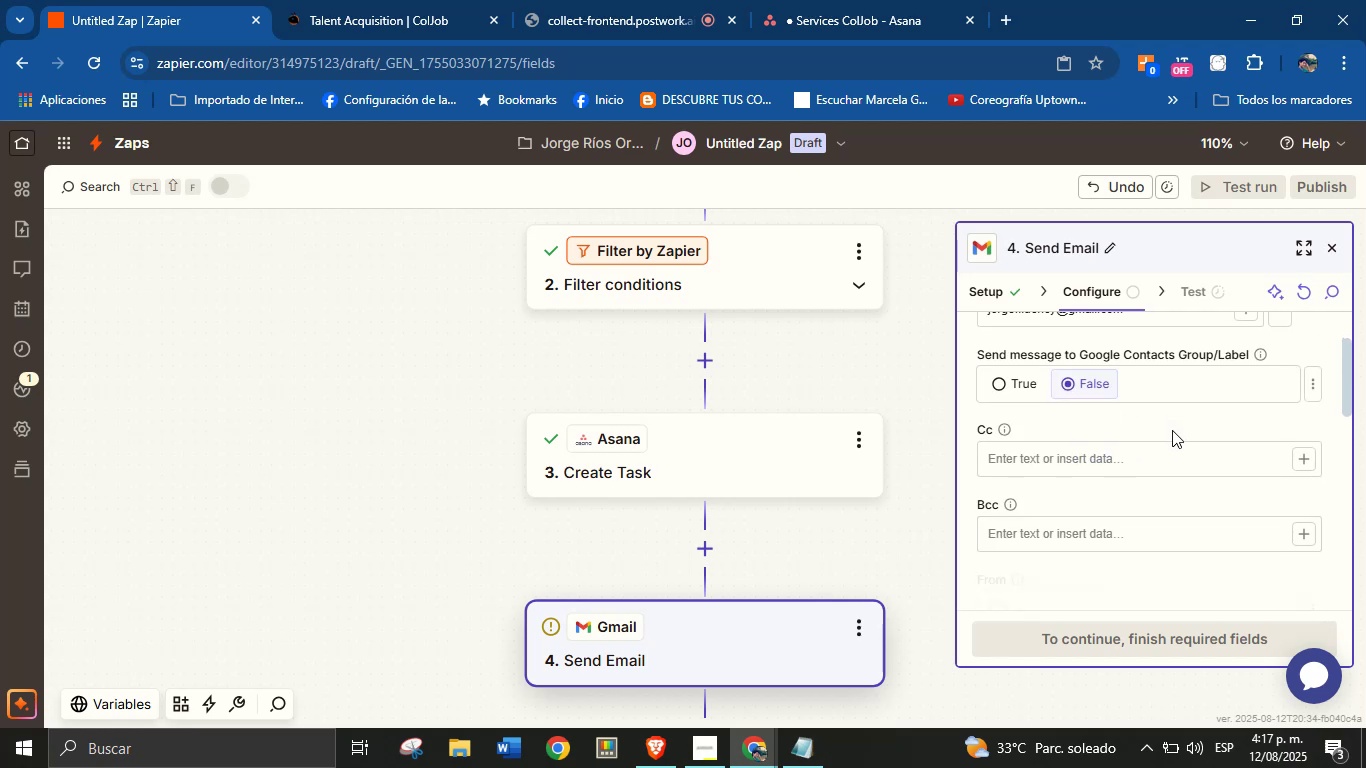 
scroll: coordinate [1170, 439], scroll_direction: up, amount: 1.0
 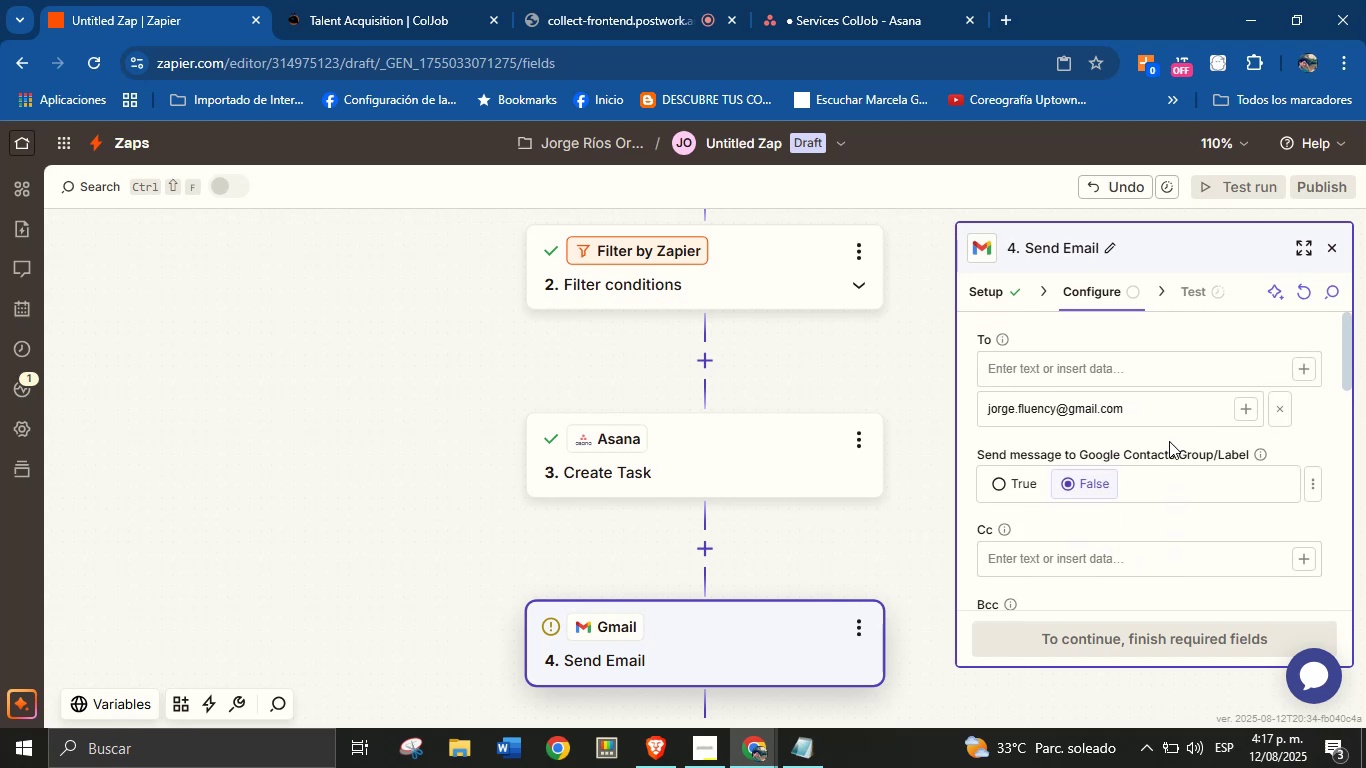 
scroll: coordinate [1116, 508], scroll_direction: down, amount: 2.0
 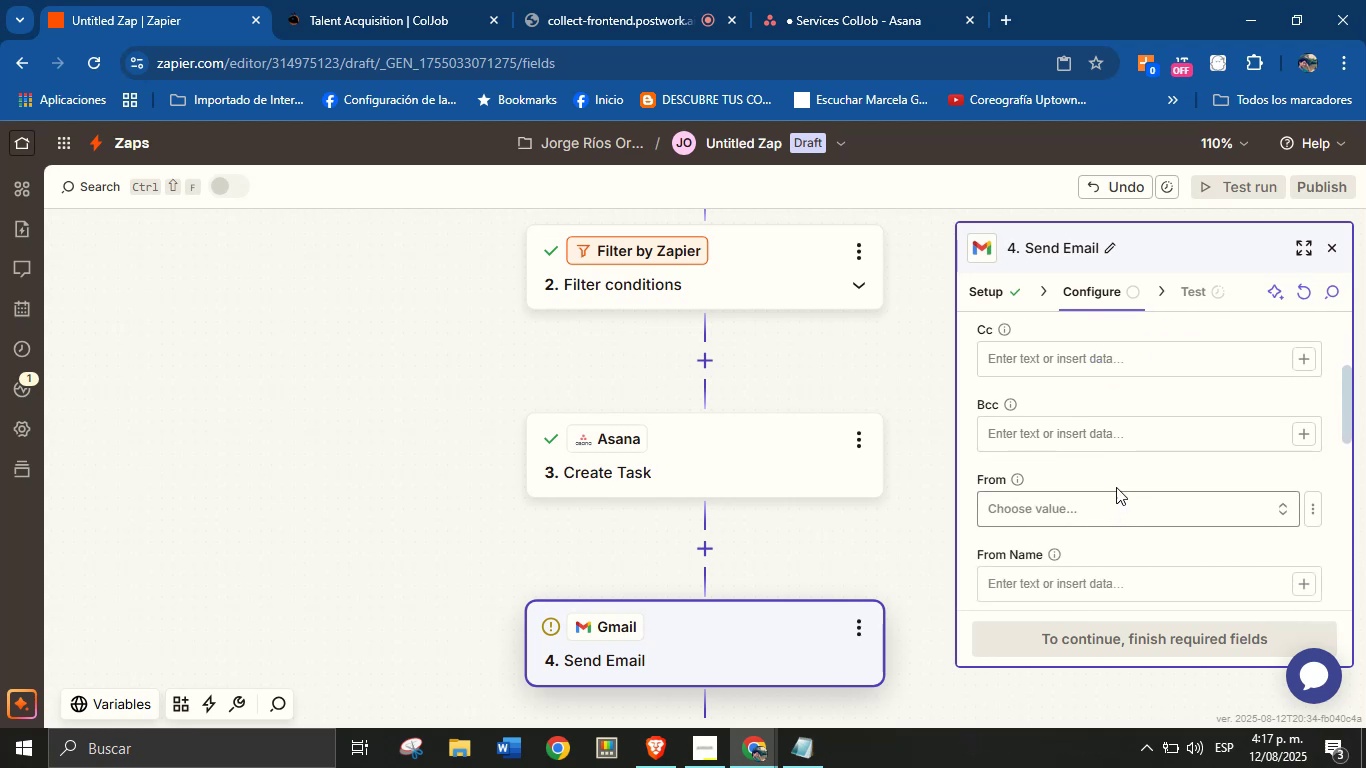 
left_click([1116, 506])
 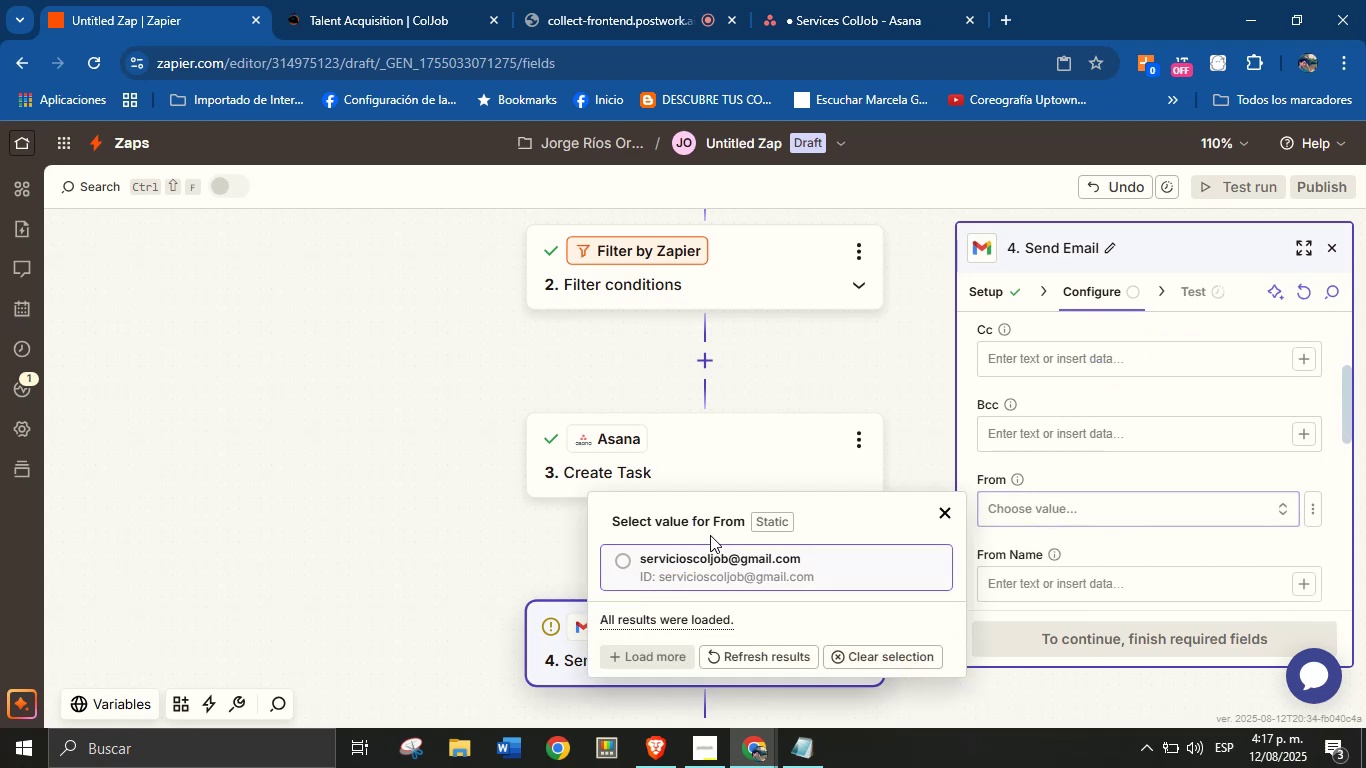 
left_click([733, 569])
 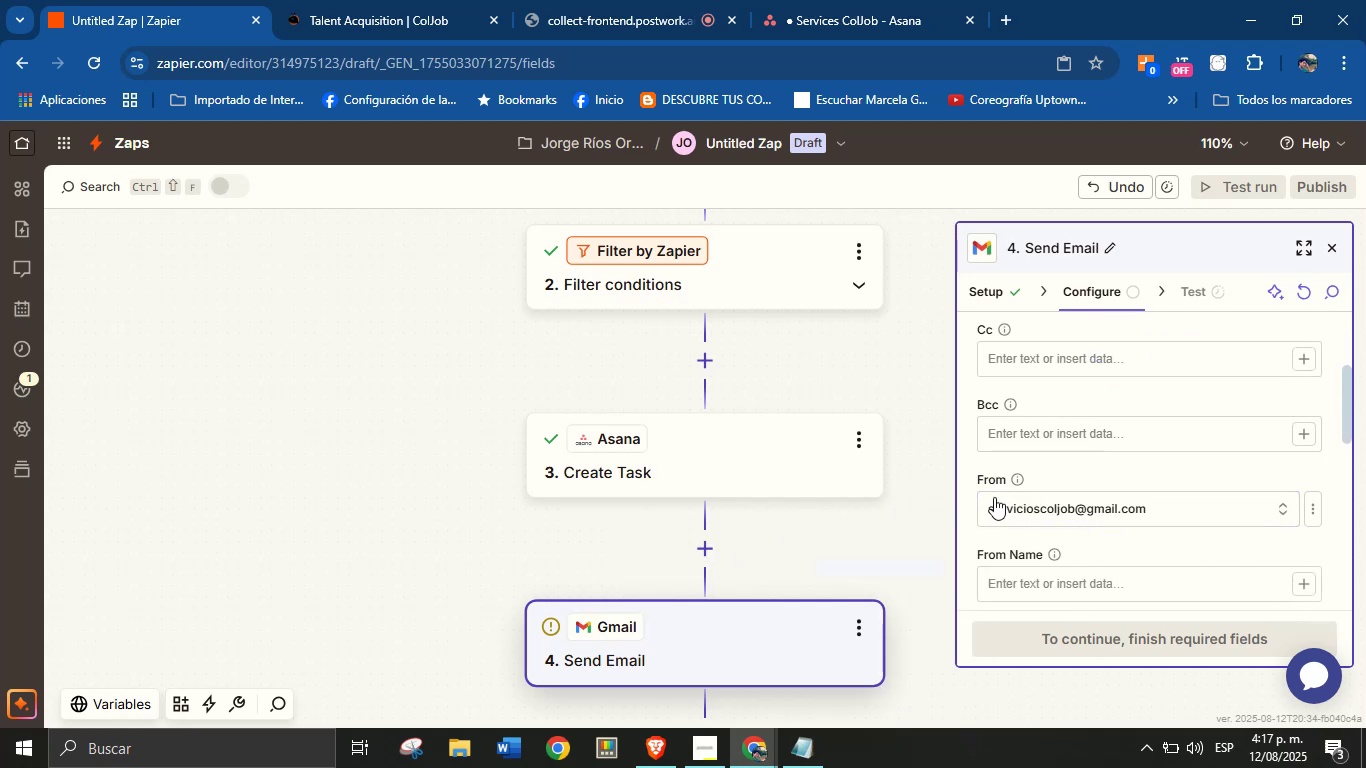 
scroll: coordinate [1139, 512], scroll_direction: up, amount: 1.0
 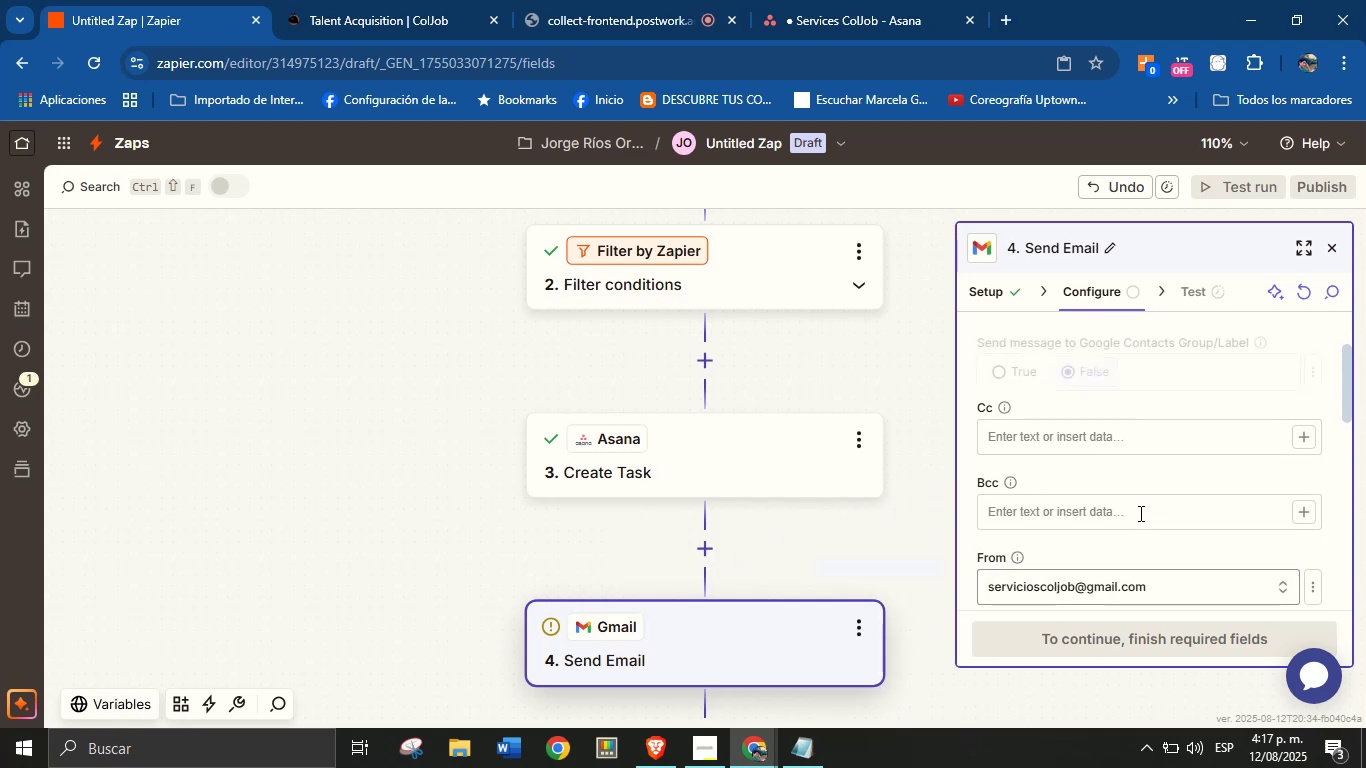 
scroll: coordinate [1121, 539], scroll_direction: down, amount: 2.0
 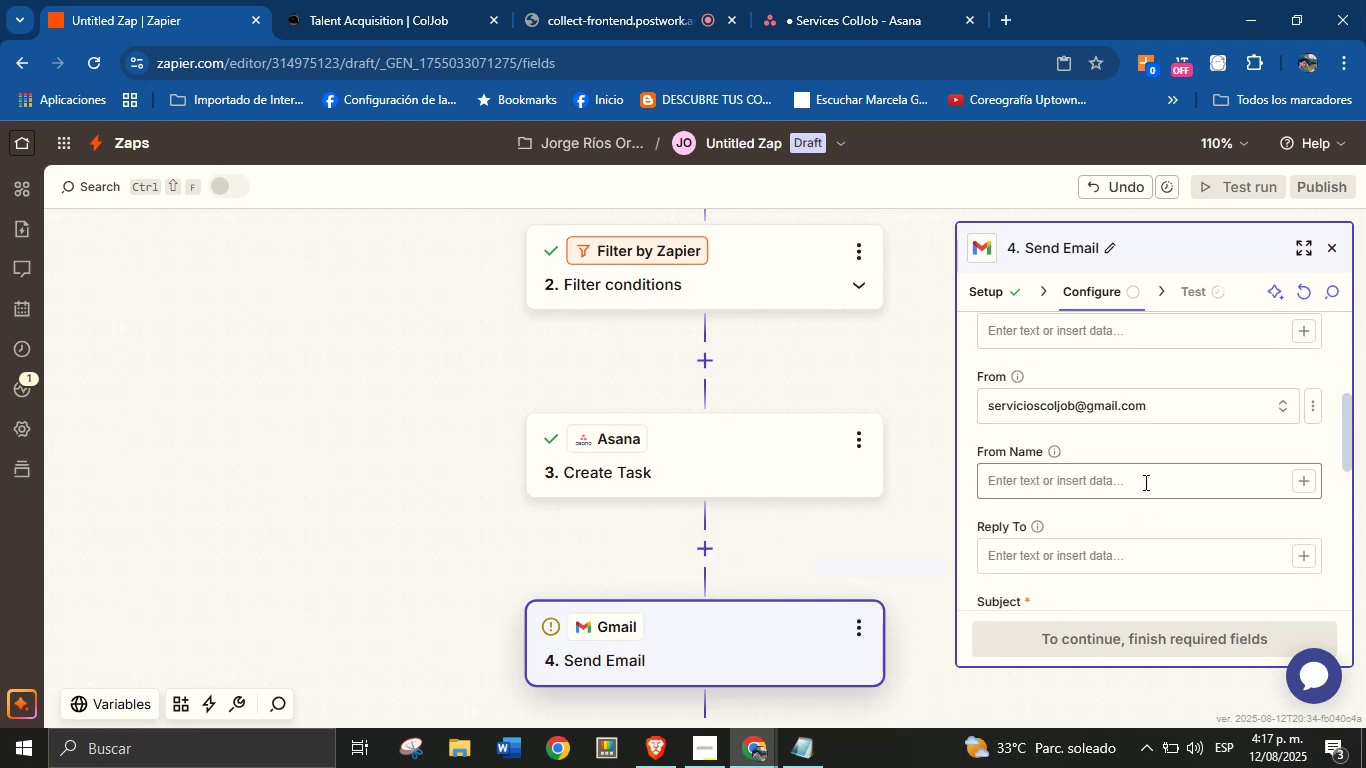 
left_click([1144, 482])
 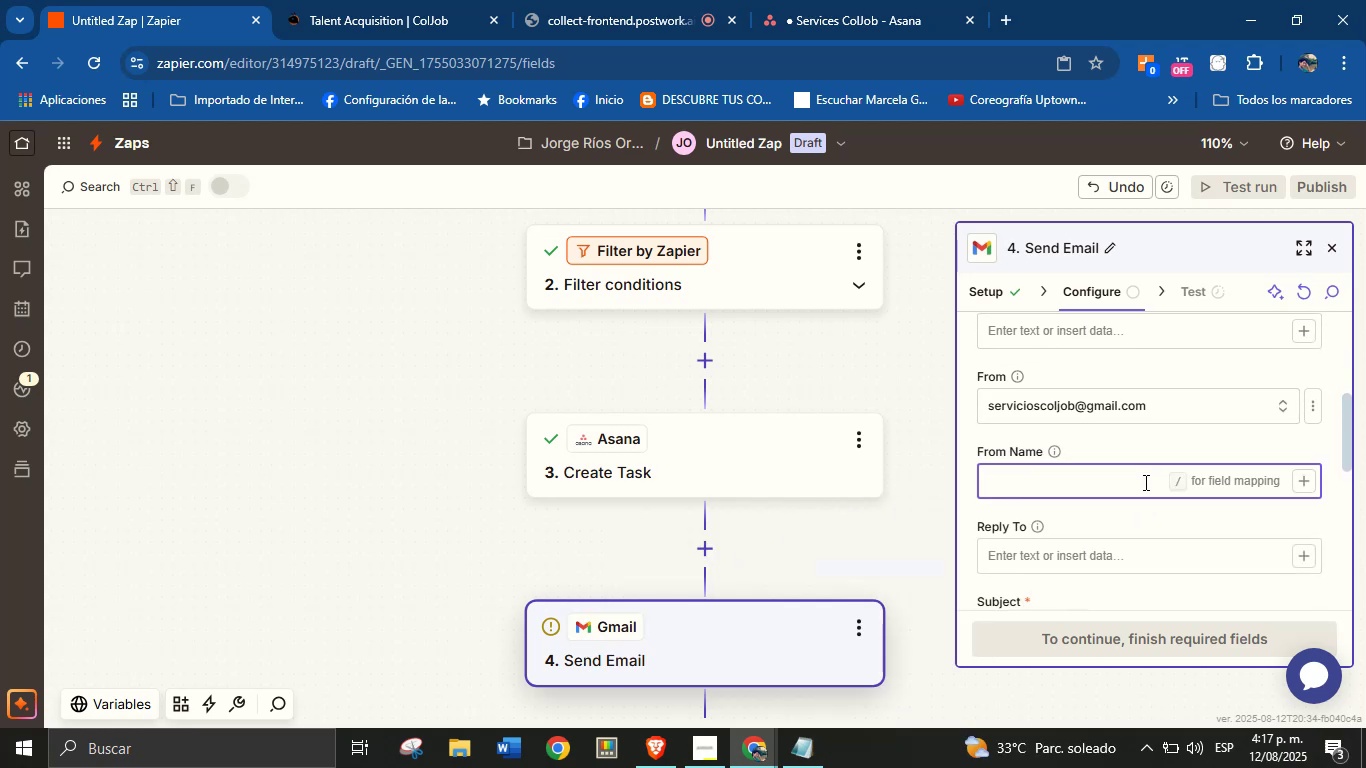 
type(Jorge from ColJob)
 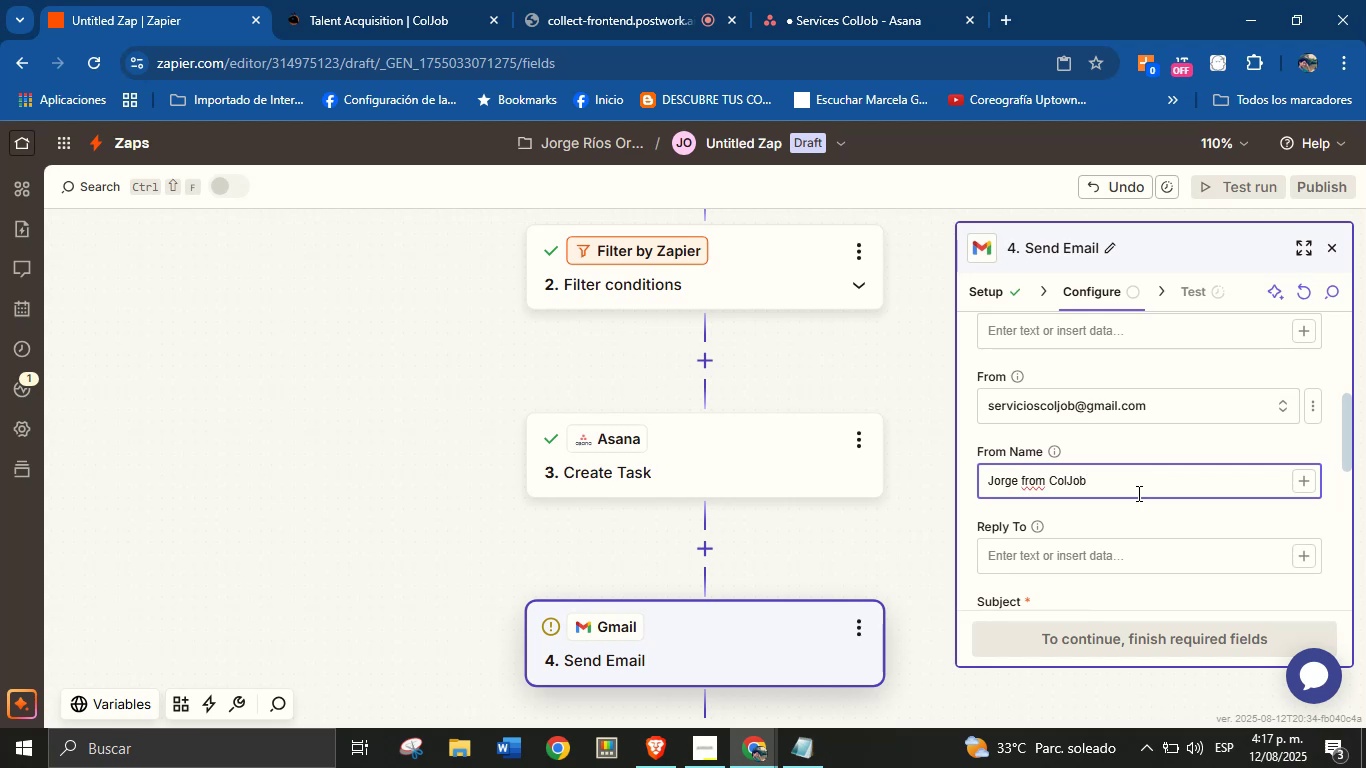 
left_click([1154, 527])
 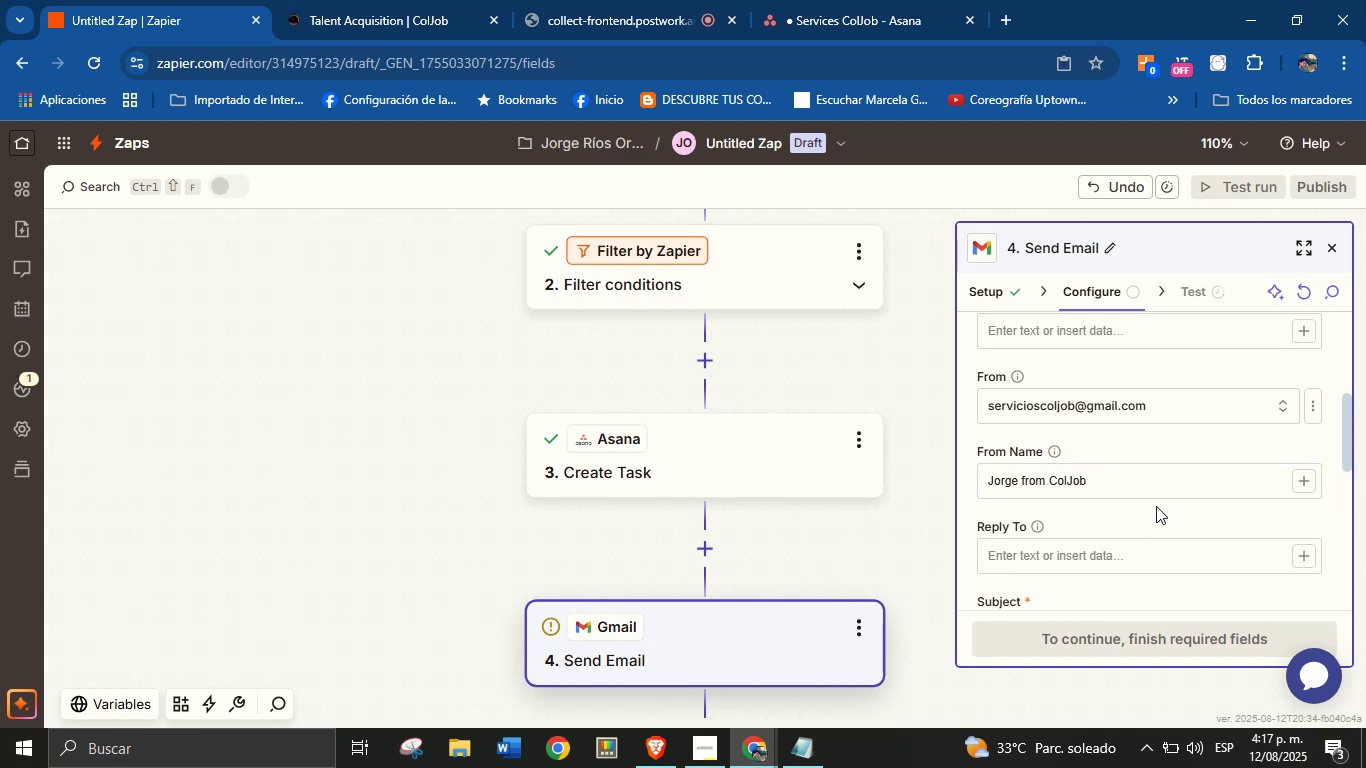 
scroll: coordinate [1162, 514], scroll_direction: down, amount: 1.0
 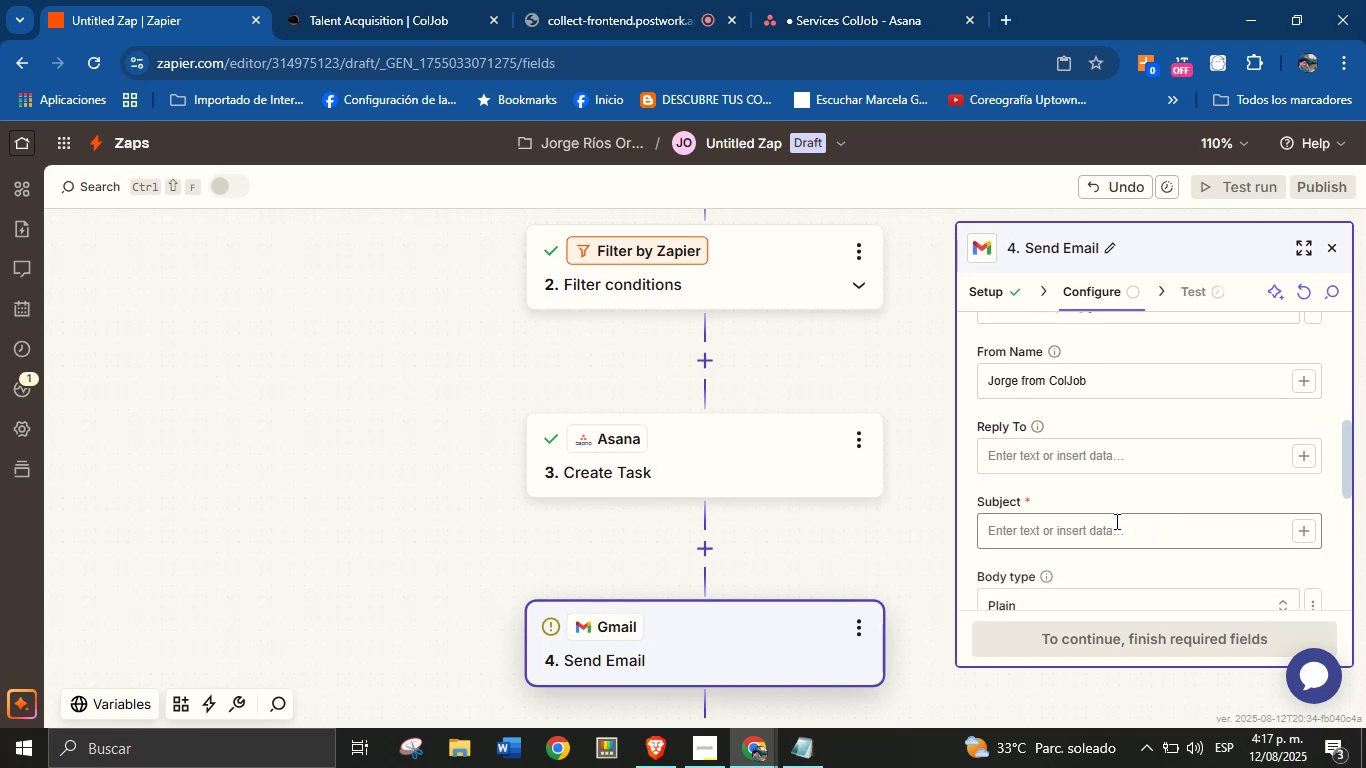 
left_click([1113, 525])
 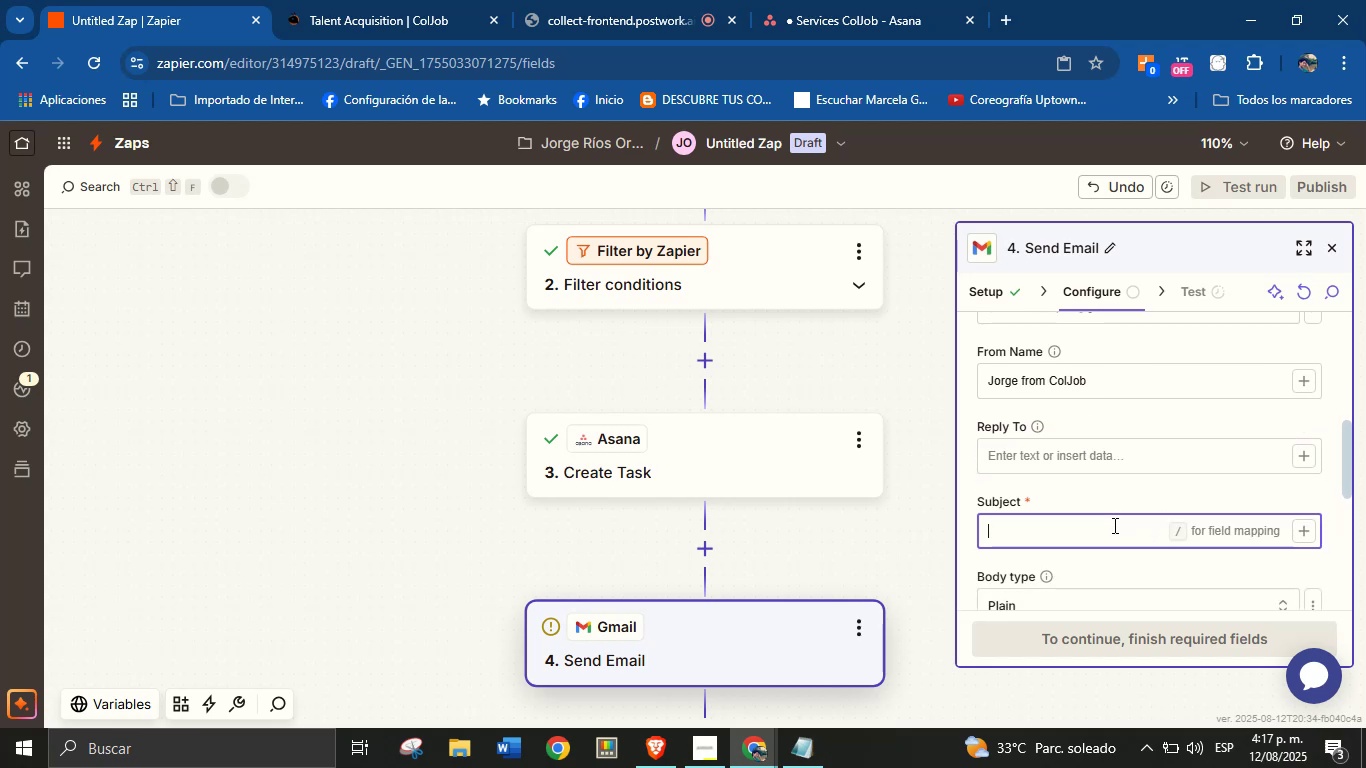 
type(New request service, type> )
 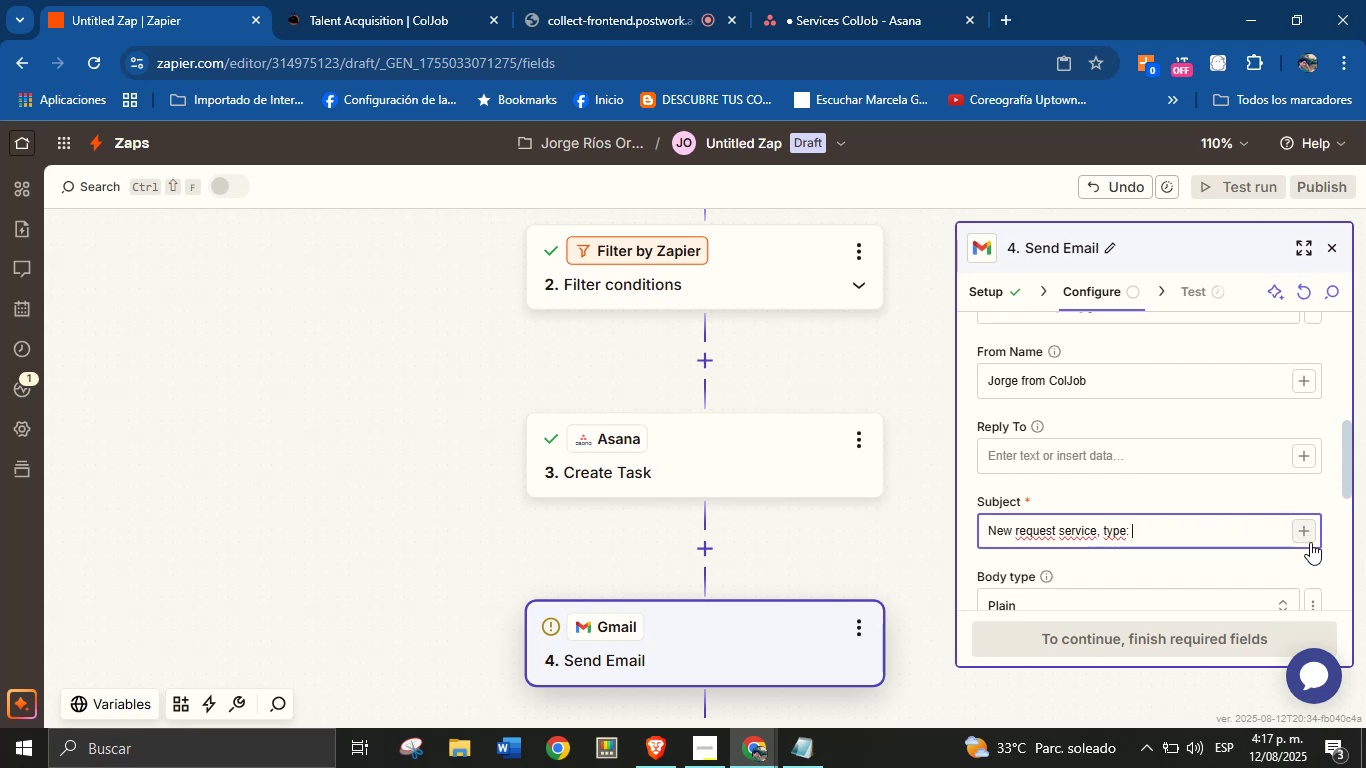 
left_click([1301, 534])
 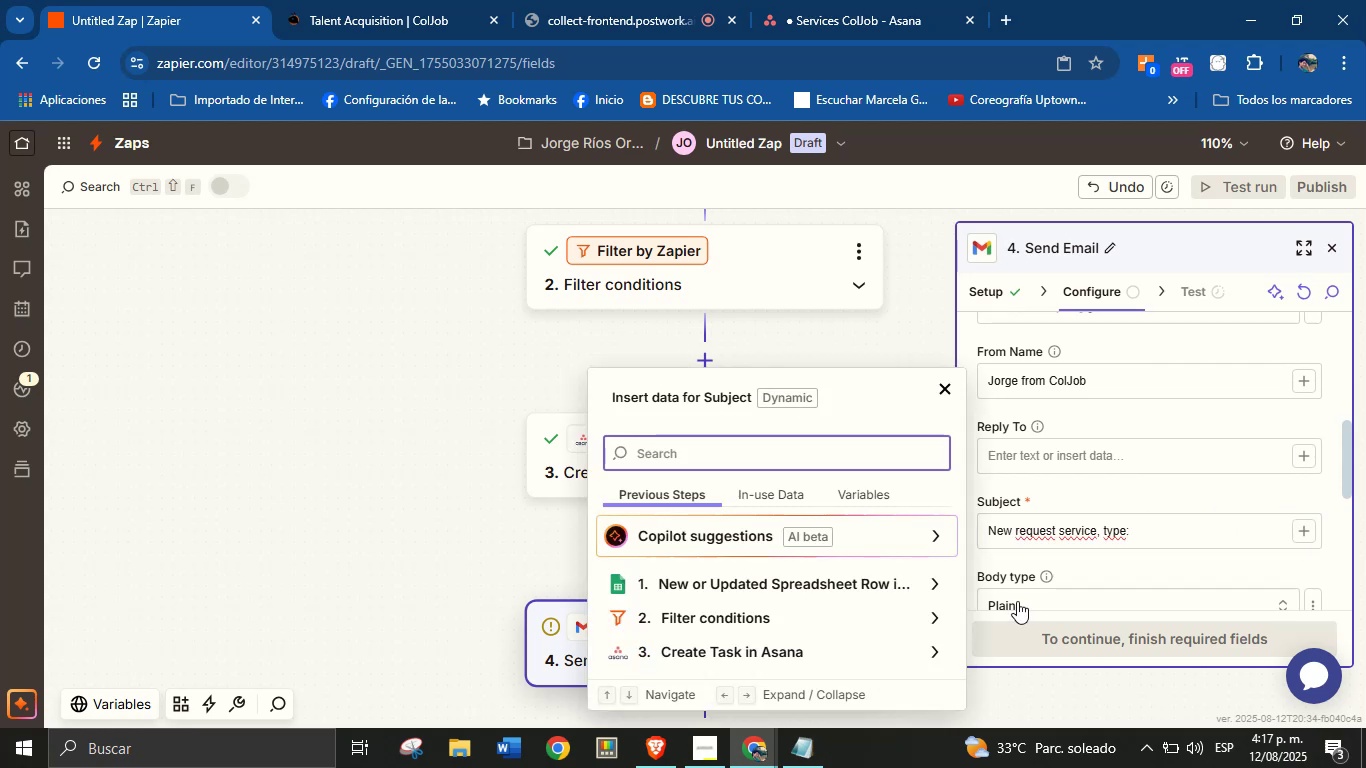 
scroll: coordinate [825, 597], scroll_direction: down, amount: 3.0
 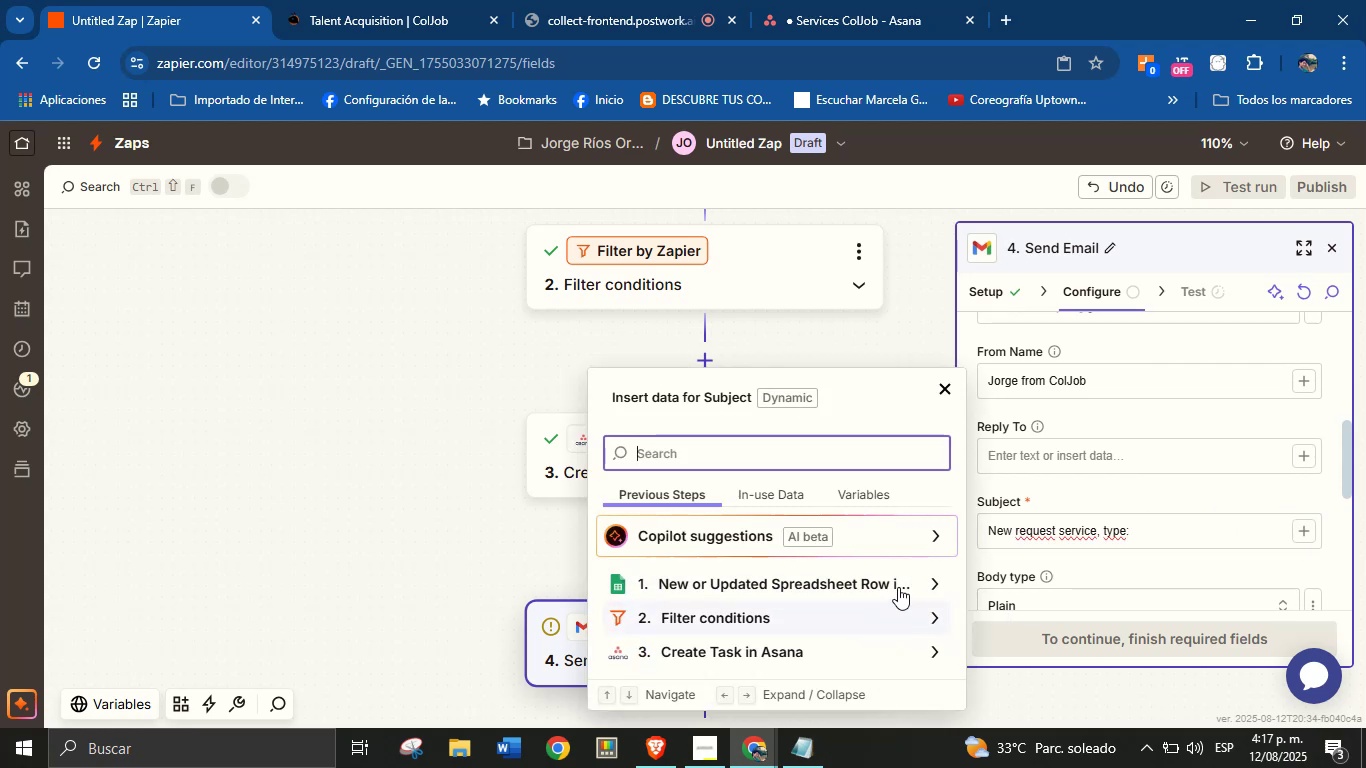 
left_click([928, 577])
 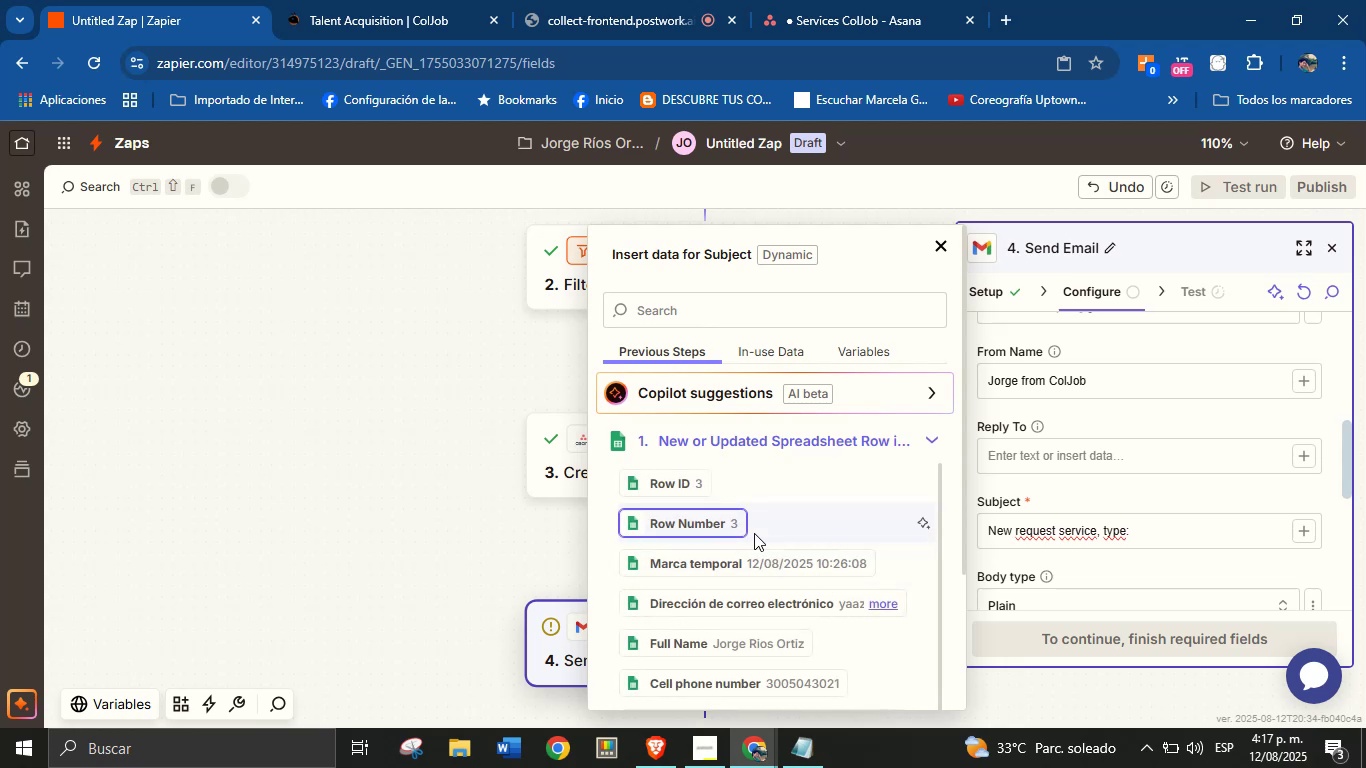 
scroll: coordinate [816, 596], scroll_direction: down, amount: 2.0
 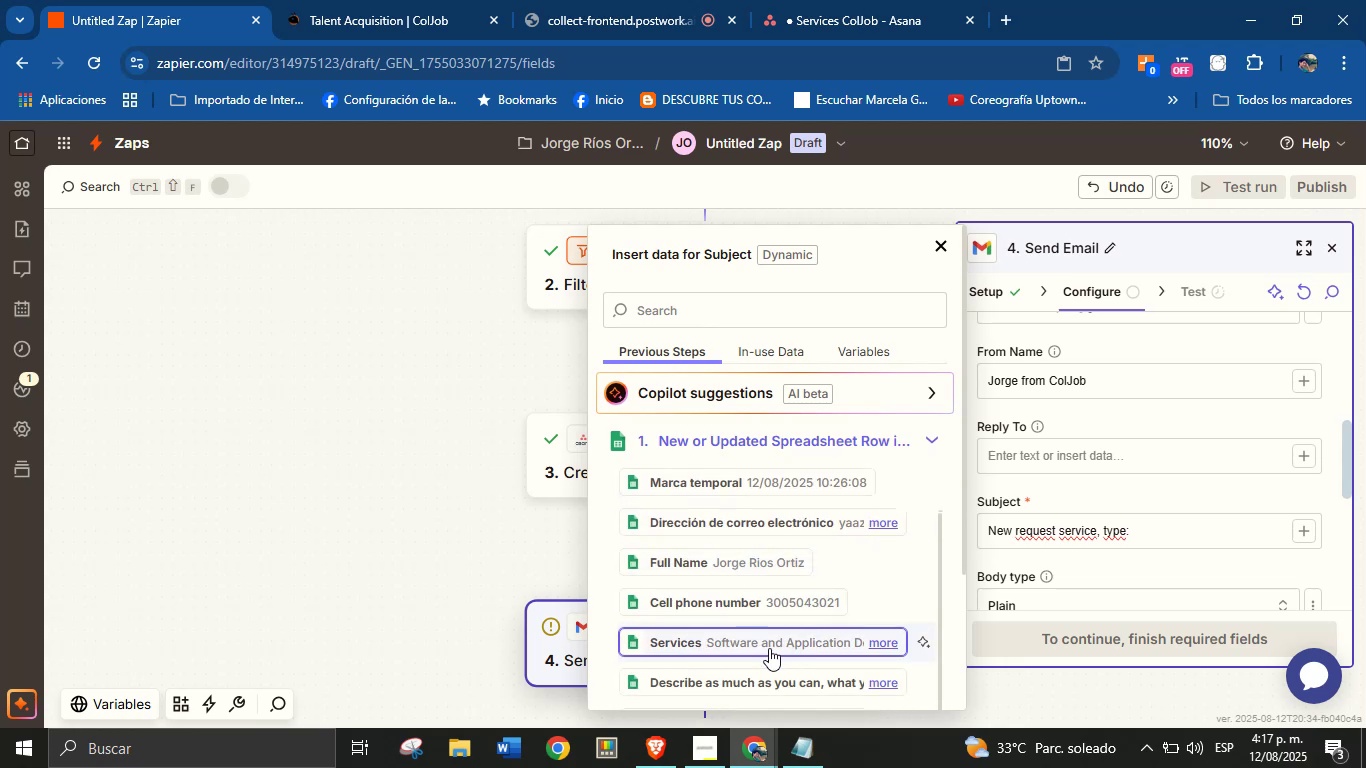 
left_click([775, 639])
 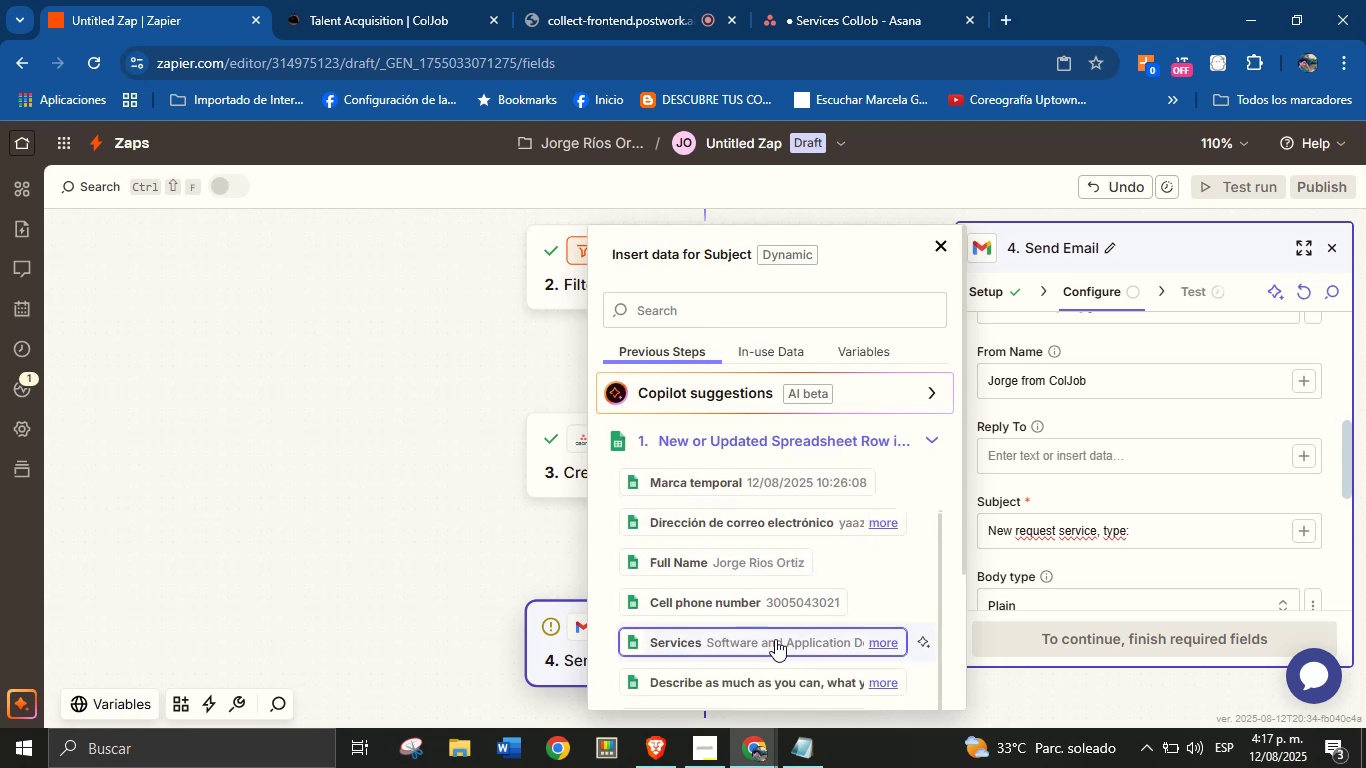 
scroll: coordinate [789, 630], scroll_direction: down, amount: 1.0
 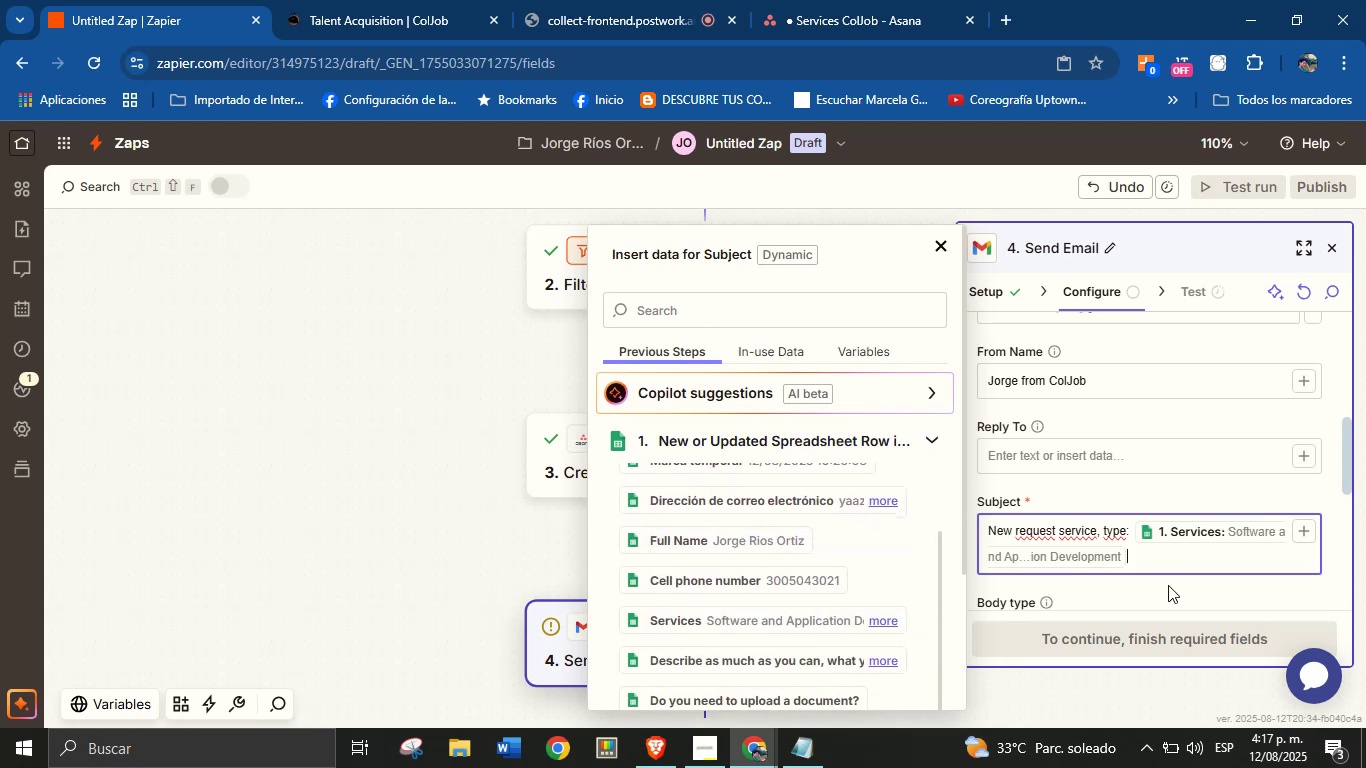 
left_click([1168, 595])
 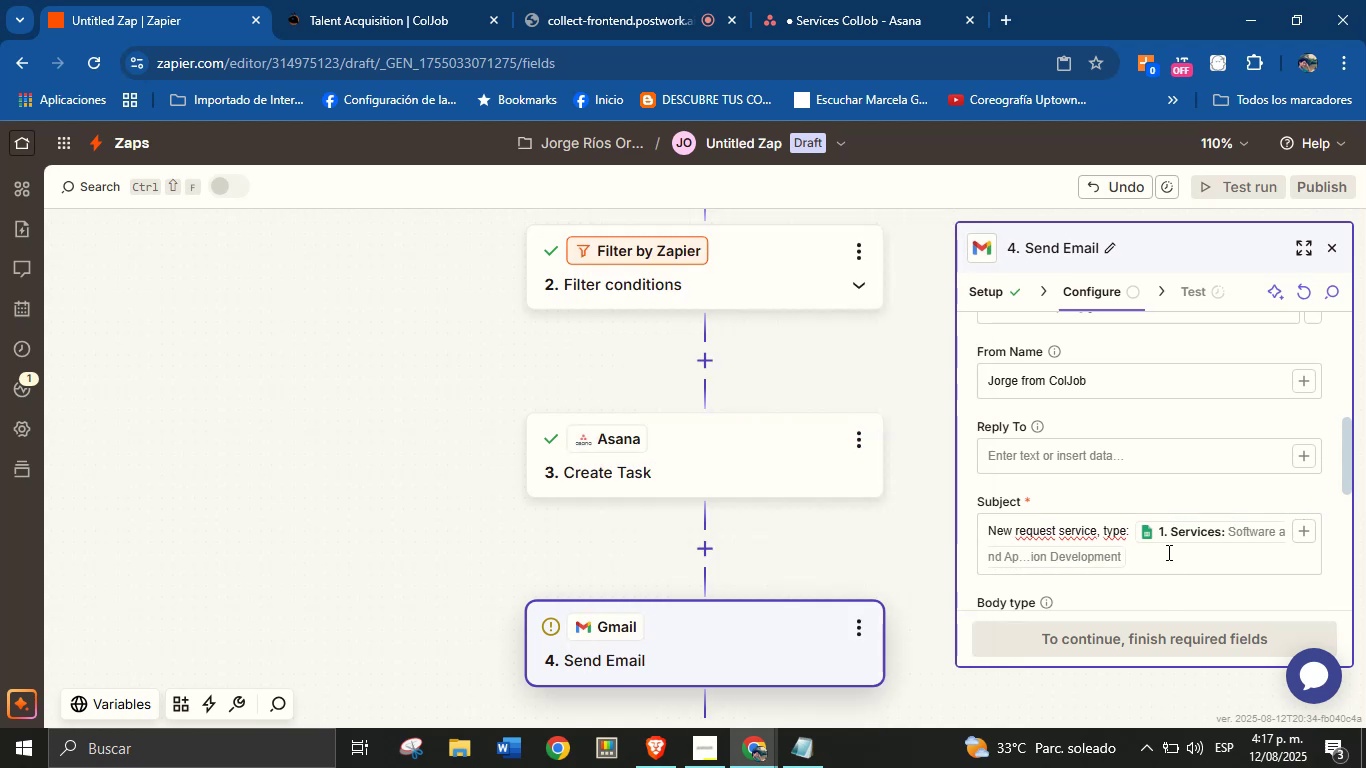 
scroll: coordinate [1147, 525], scroll_direction: down, amount: 3.0
 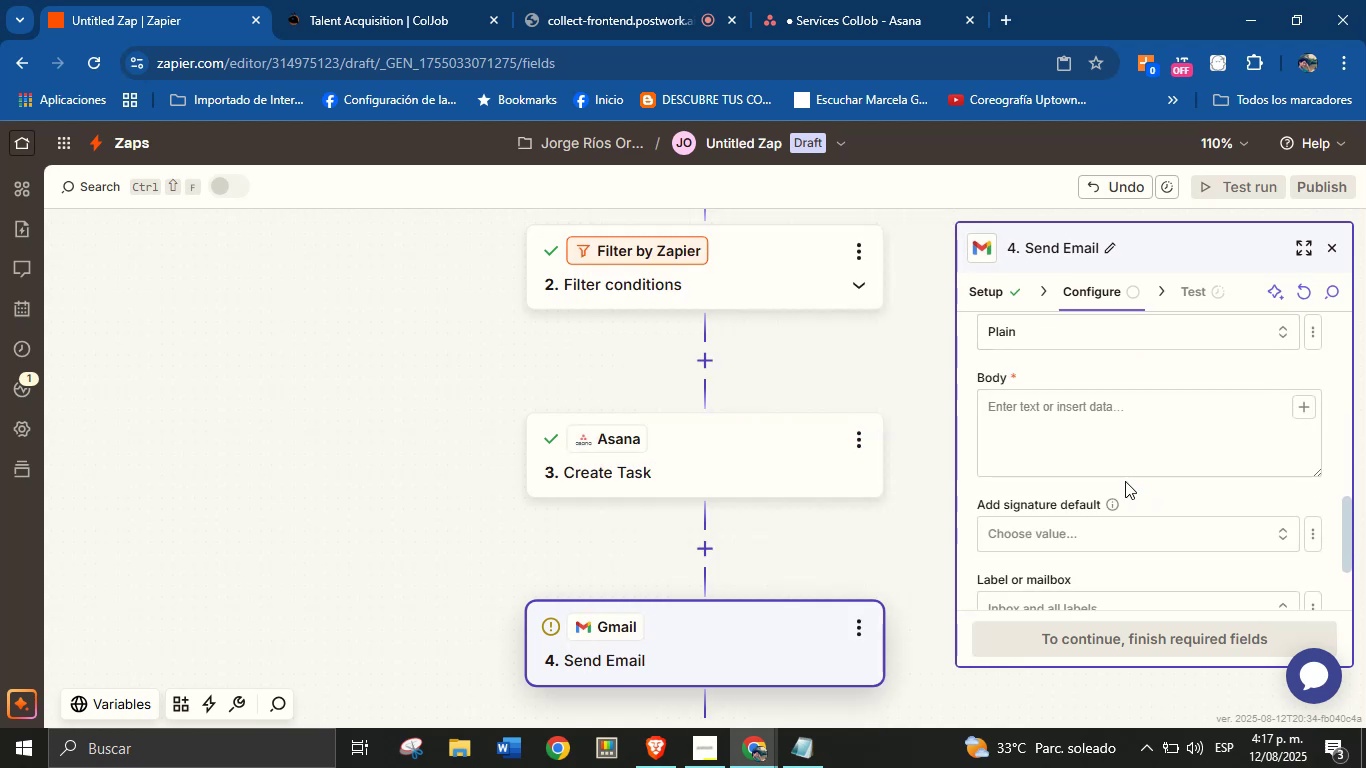 
left_click([1134, 452])
 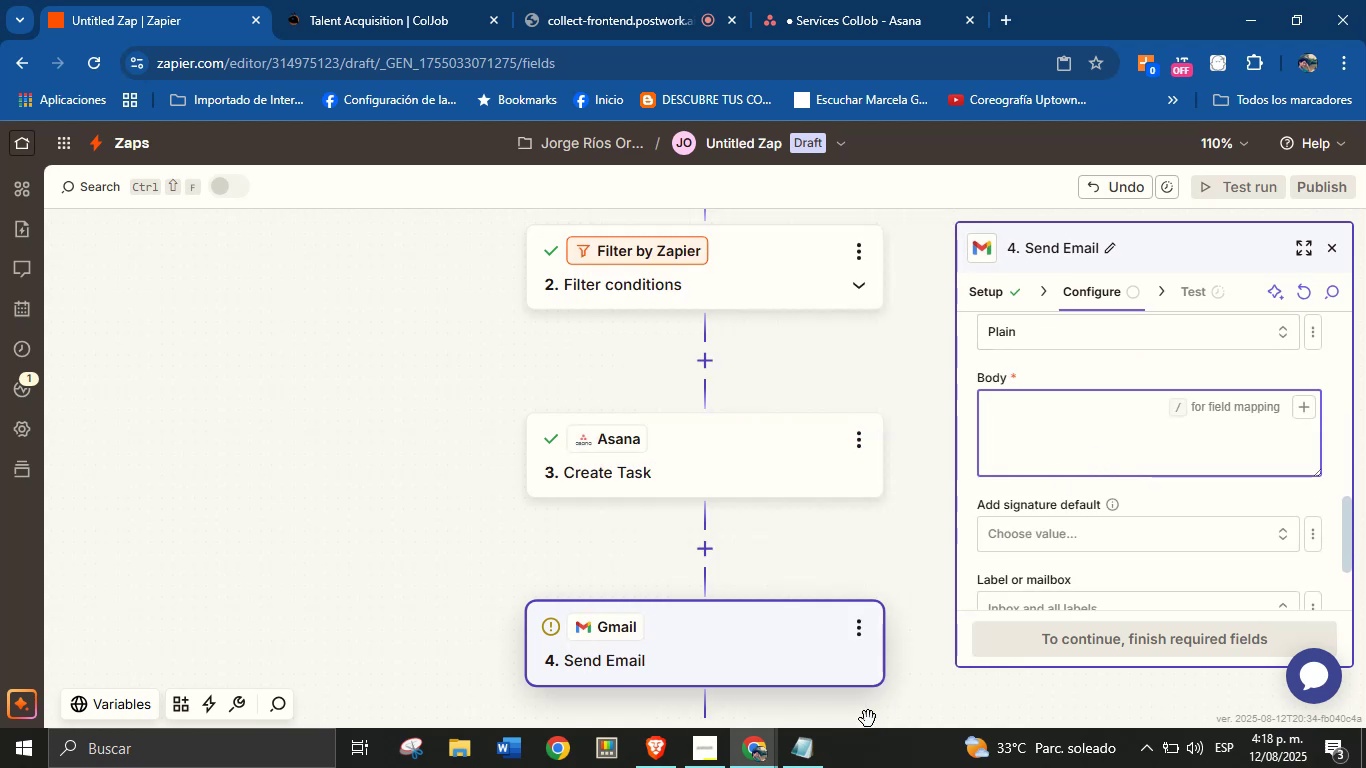 
left_click([804, 767])
 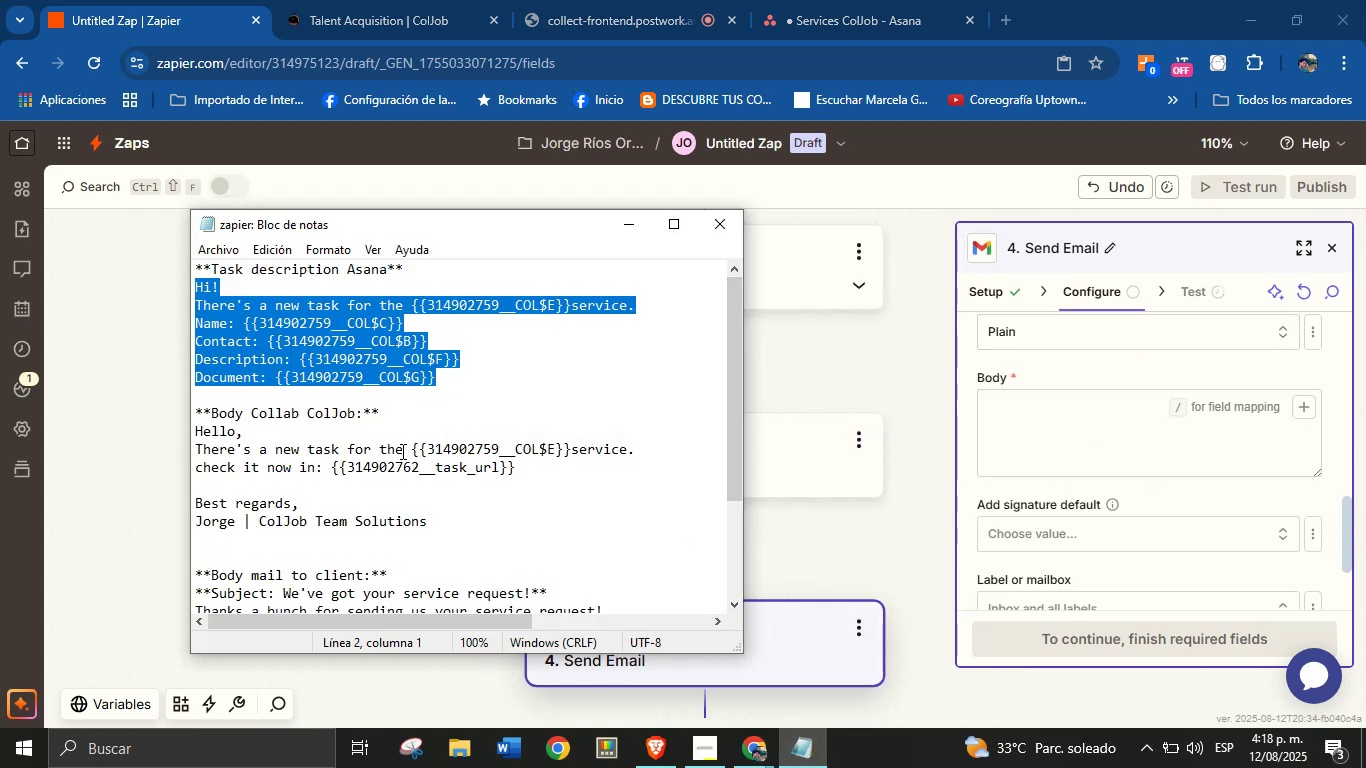 
scroll: coordinate [344, 441], scroll_direction: up, amount: 3.0
 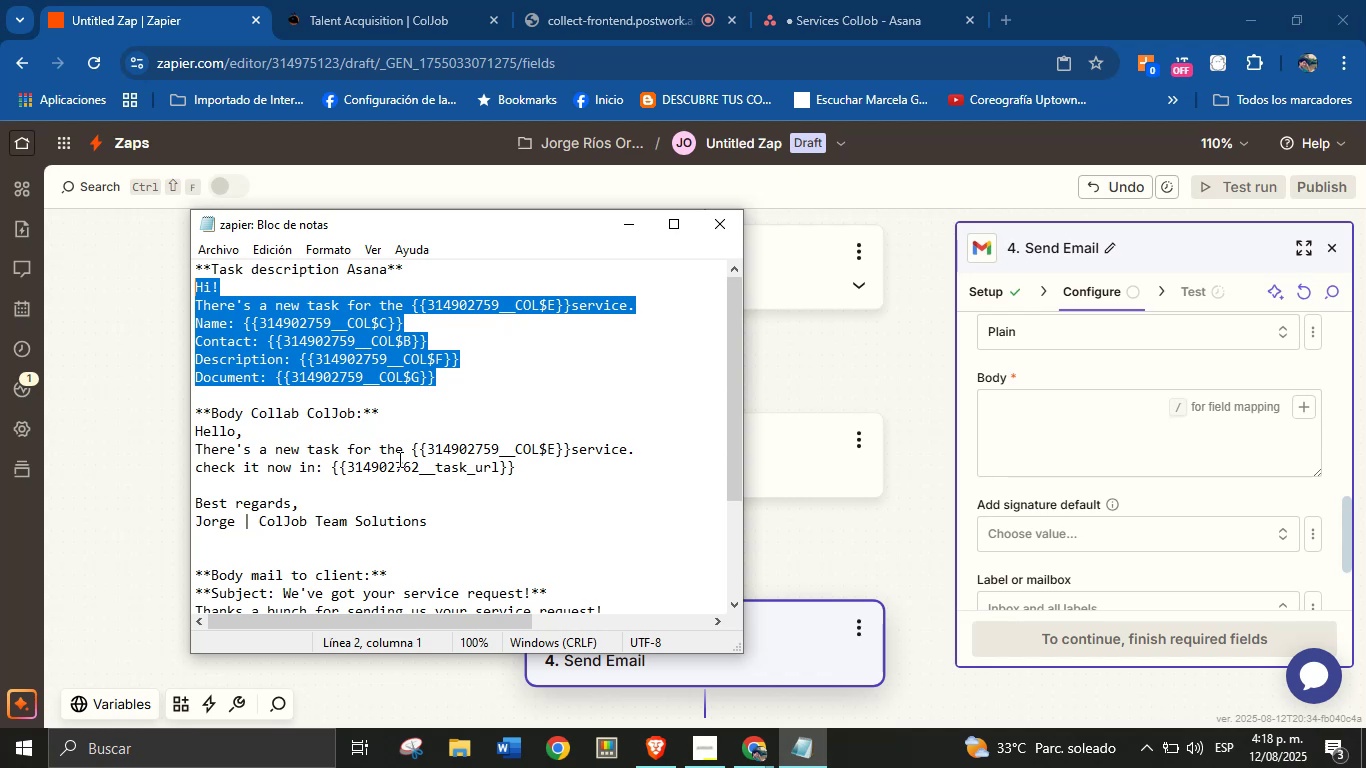 
left_click_drag(start_coordinate=[514, 472], to_coordinate=[196, 429])
 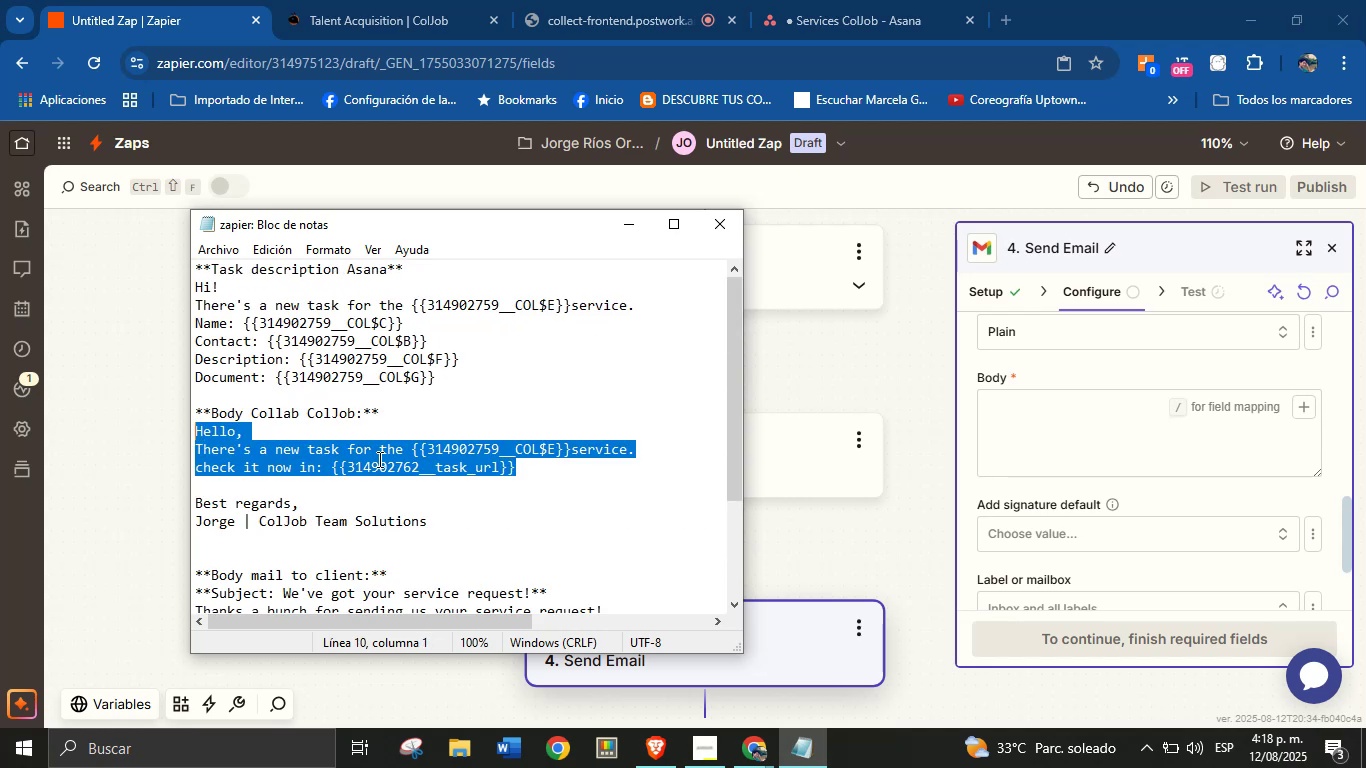 
scroll: coordinate [298, 465], scroll_direction: up, amount: 5.0
 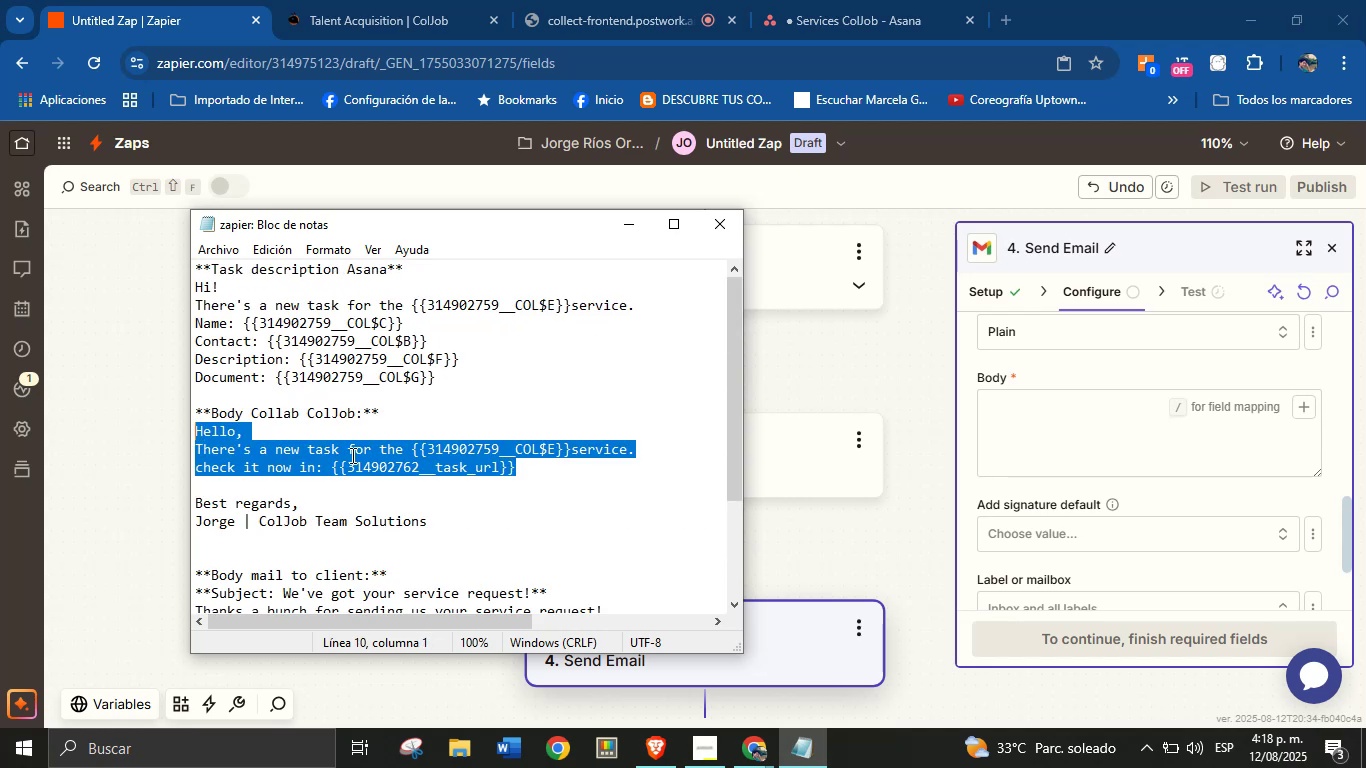 
key(Control+C)
 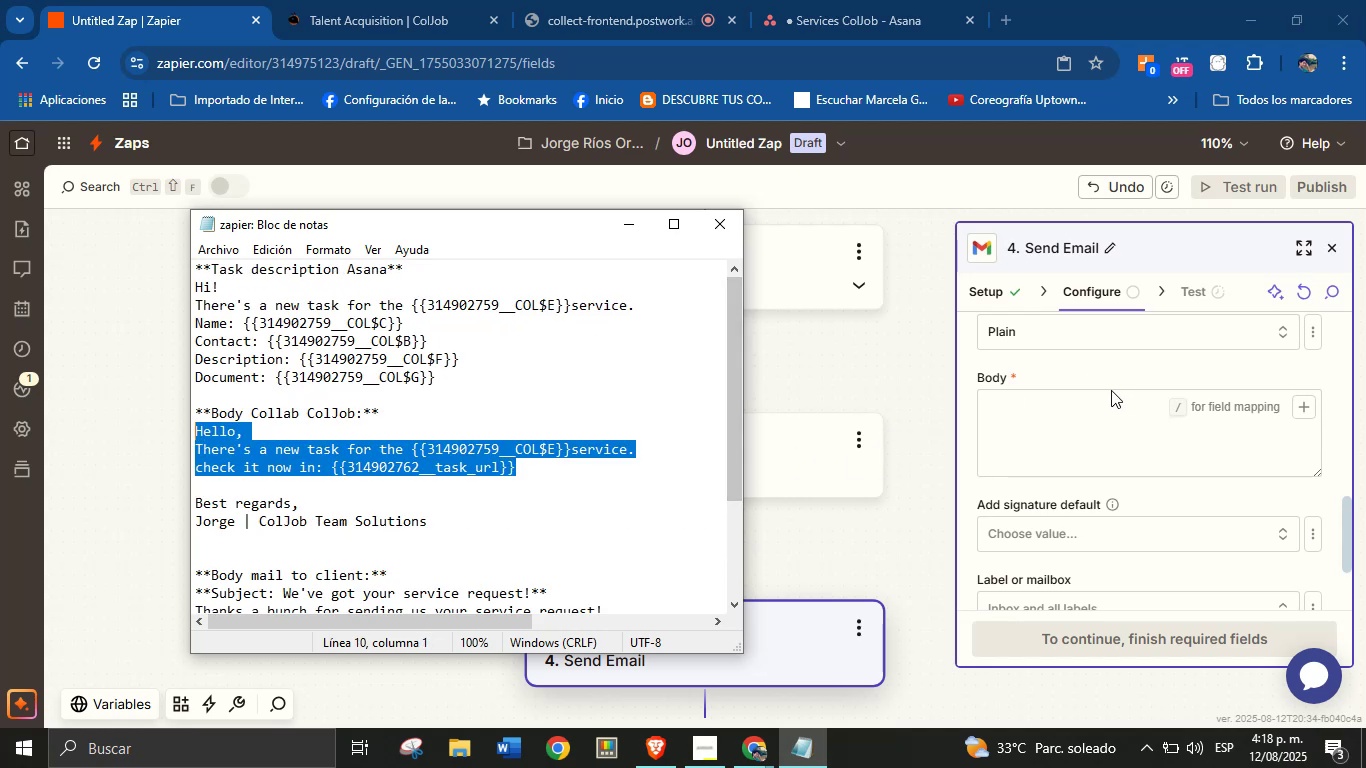 
left_click([1101, 413])
 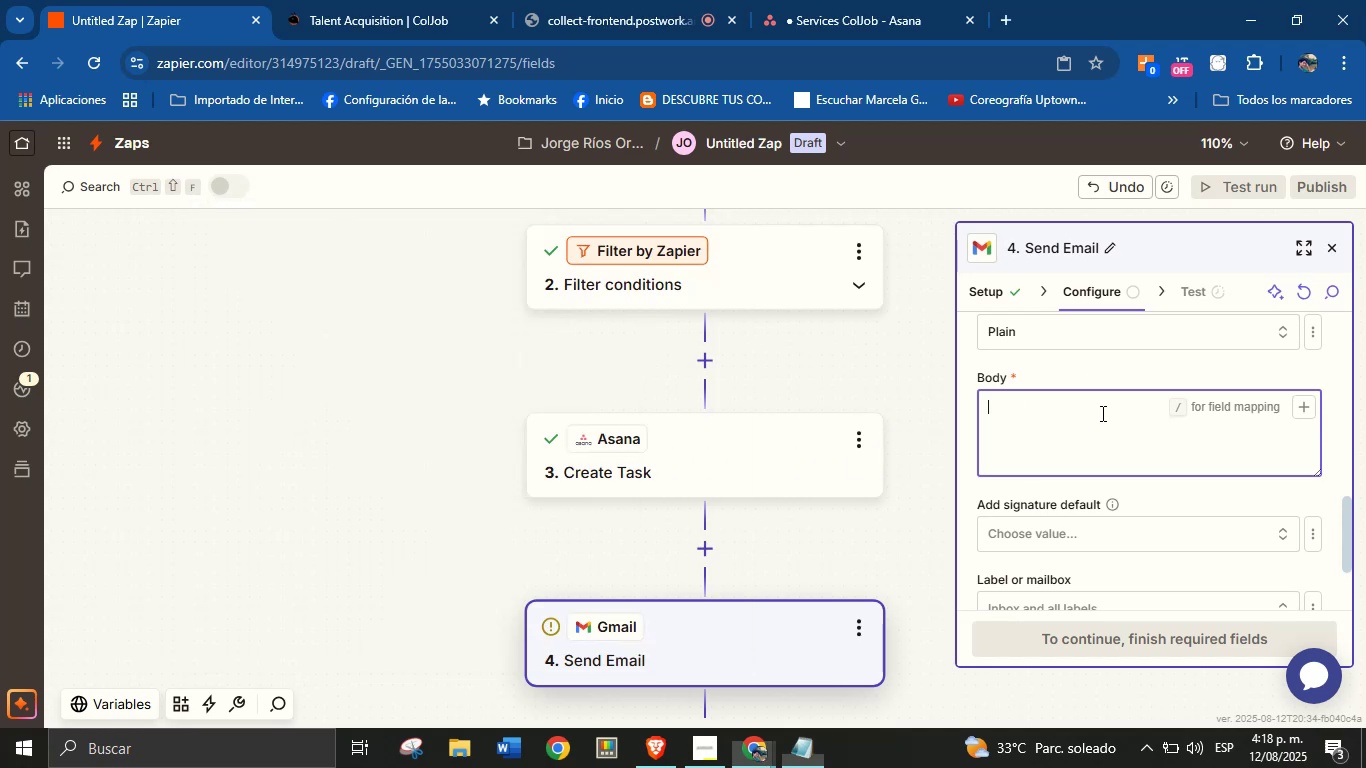 
key(Control+V)
 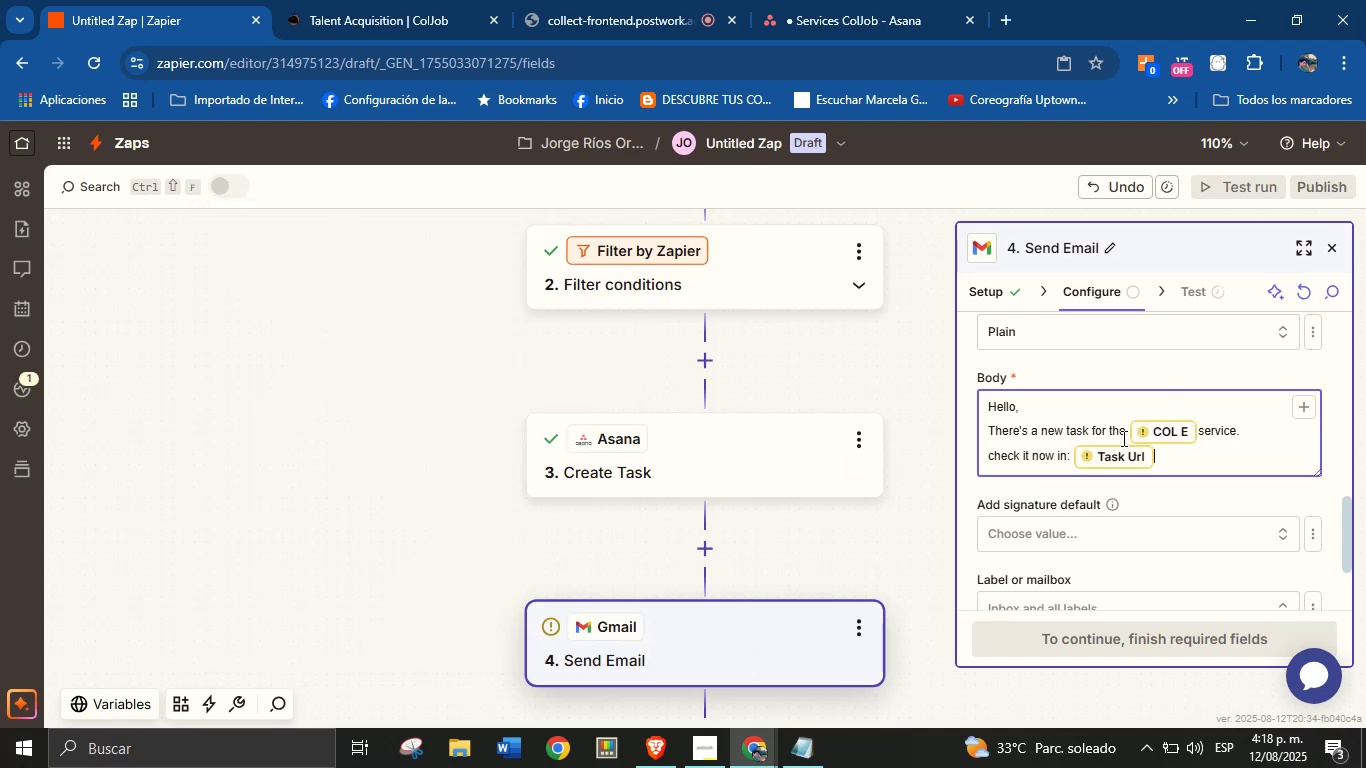 
left_click([1162, 434])
 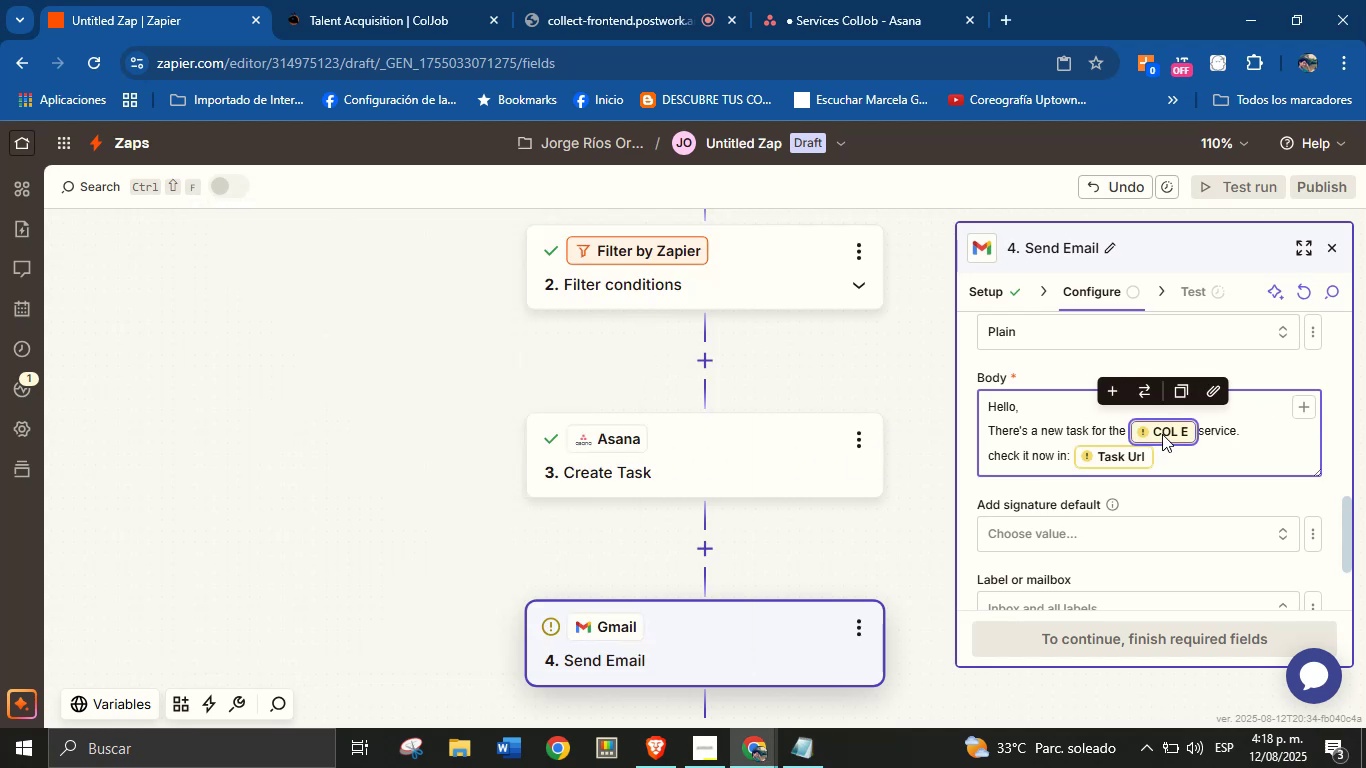 
key(Backspace)
 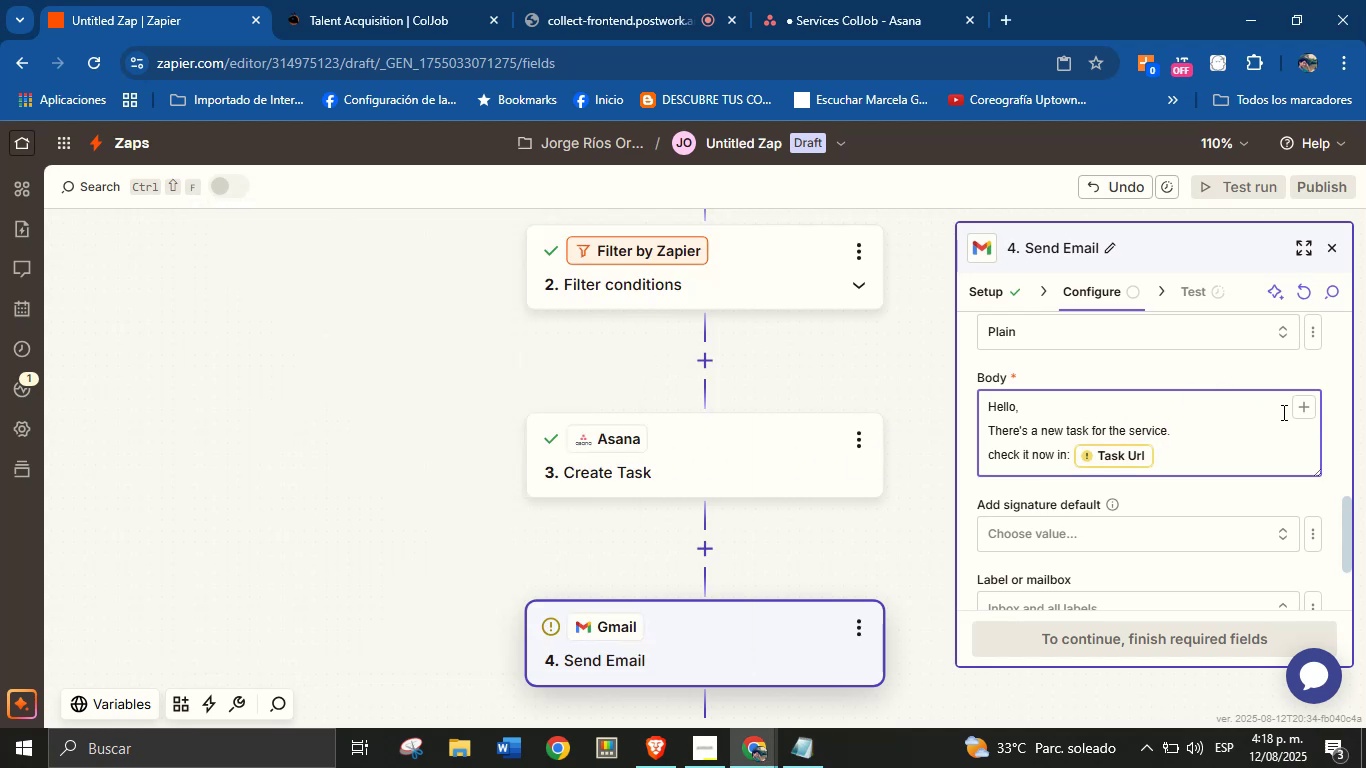 
left_click([1303, 406])
 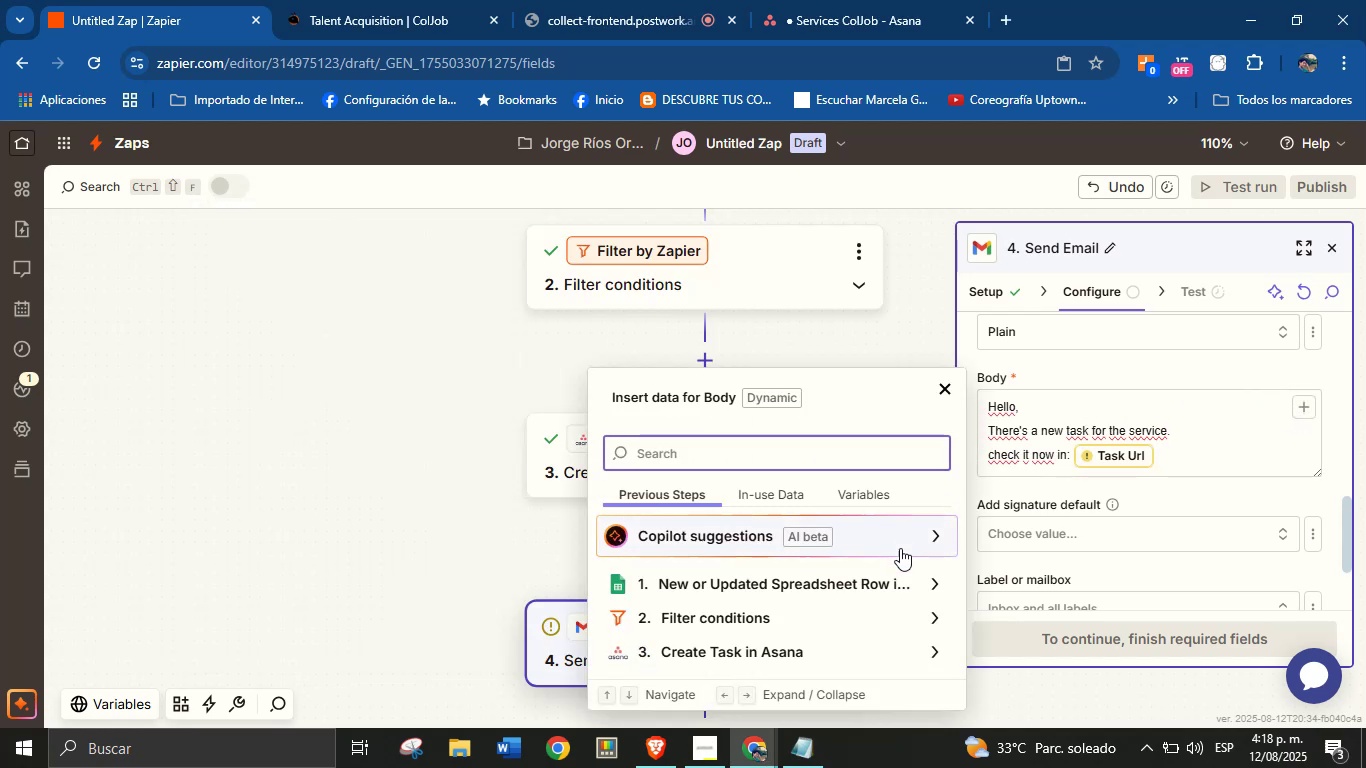 
left_click([934, 581])
 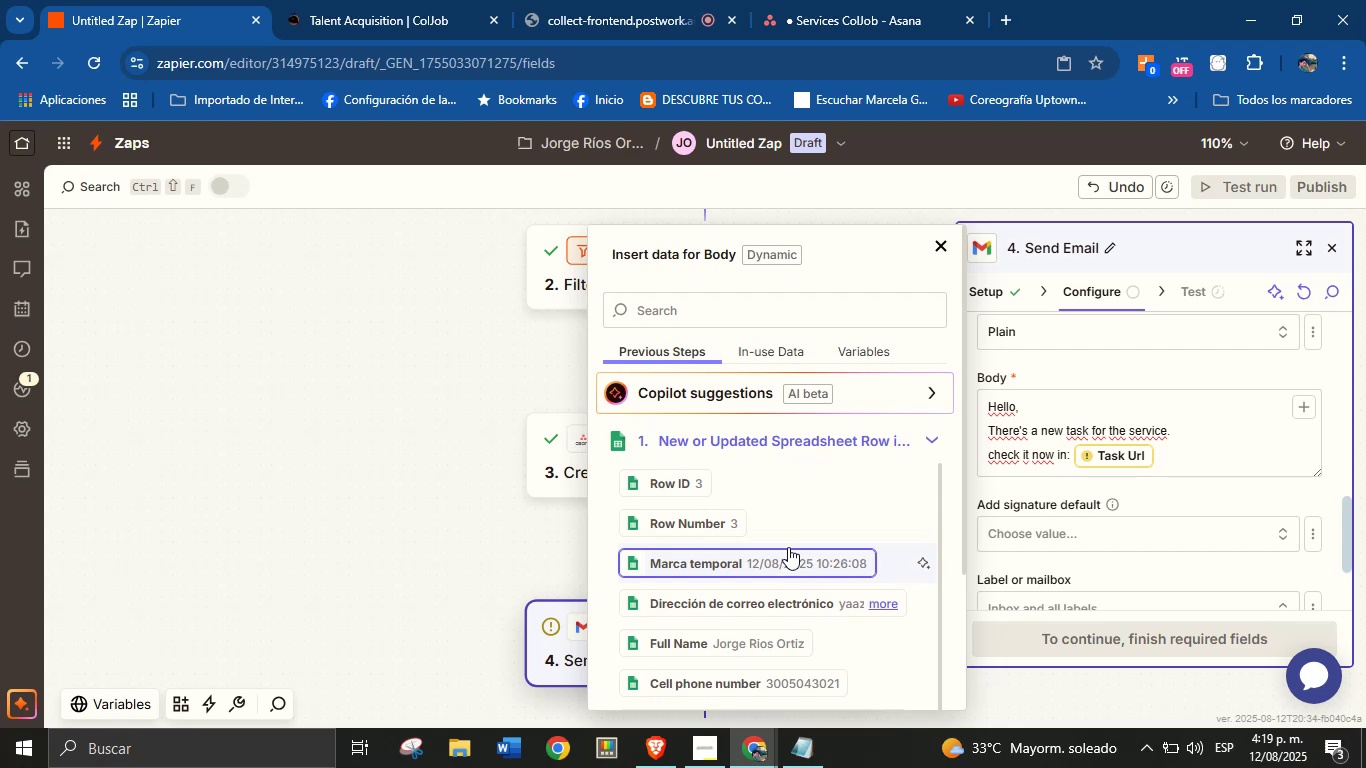 
wait(55.1)
 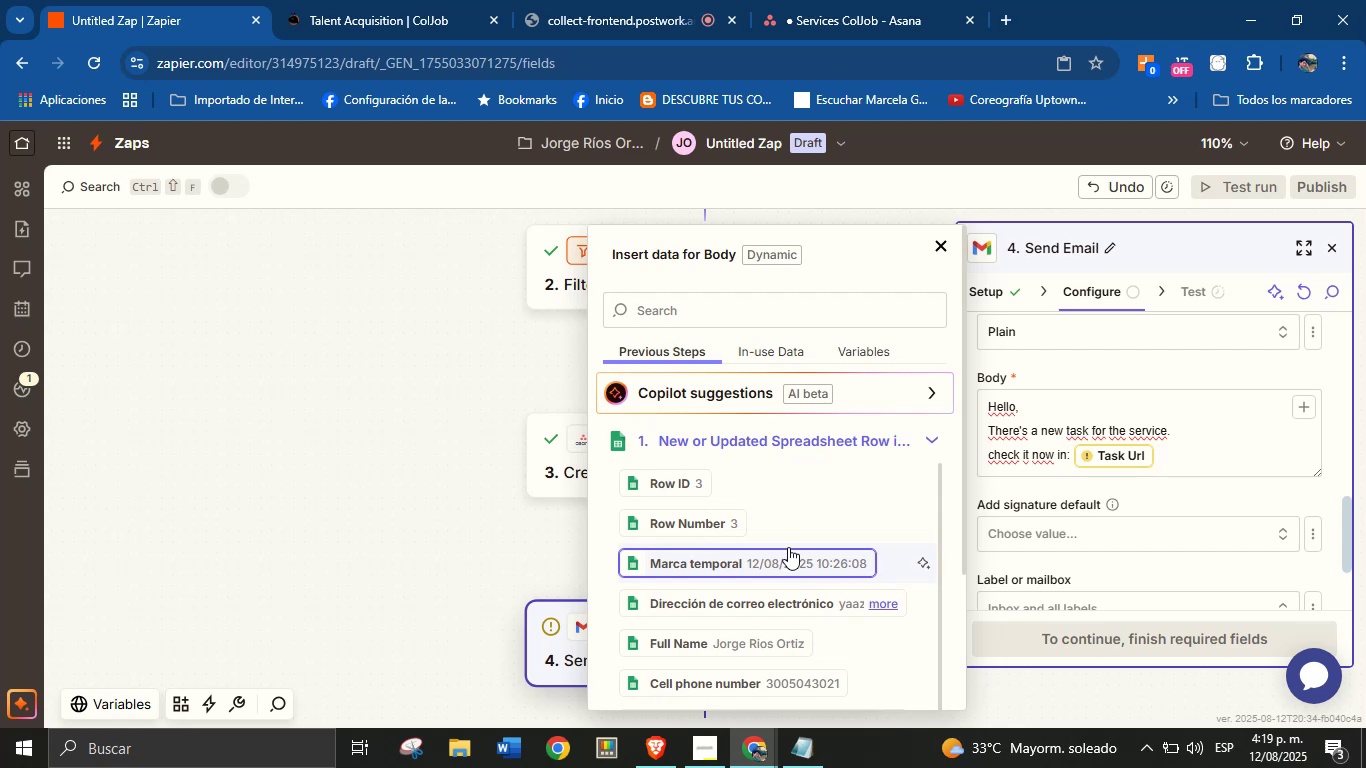 
scroll: coordinate [771, 577], scroll_direction: down, amount: 3.0
 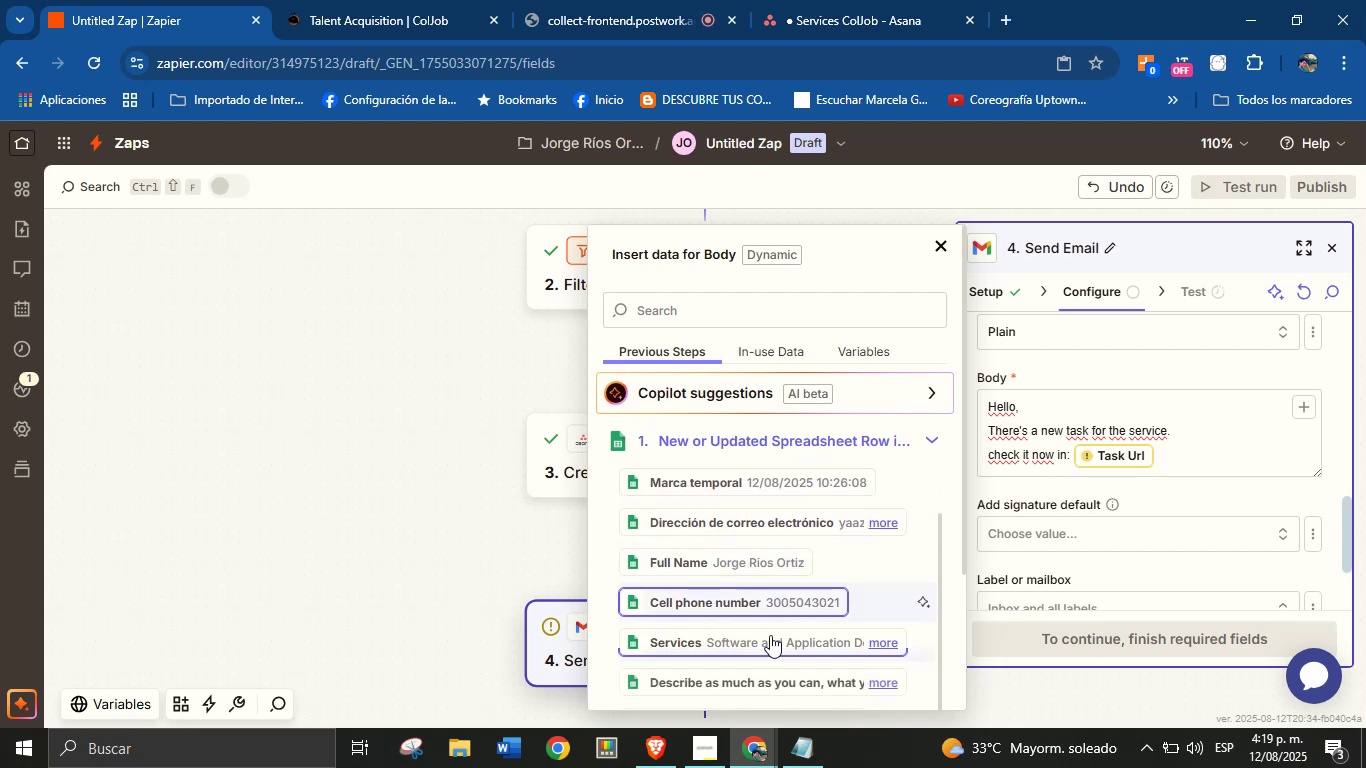 
left_click([766, 645])
 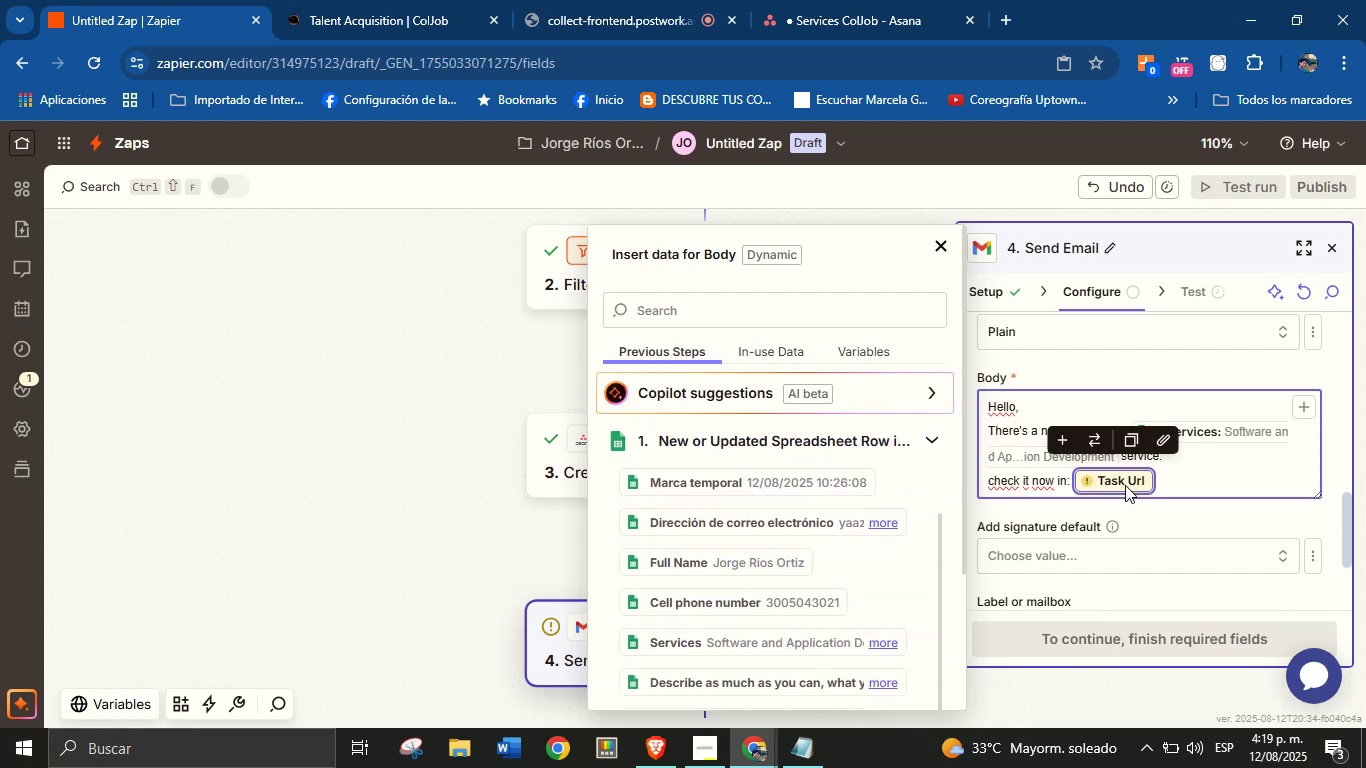 
key(Backspace)
 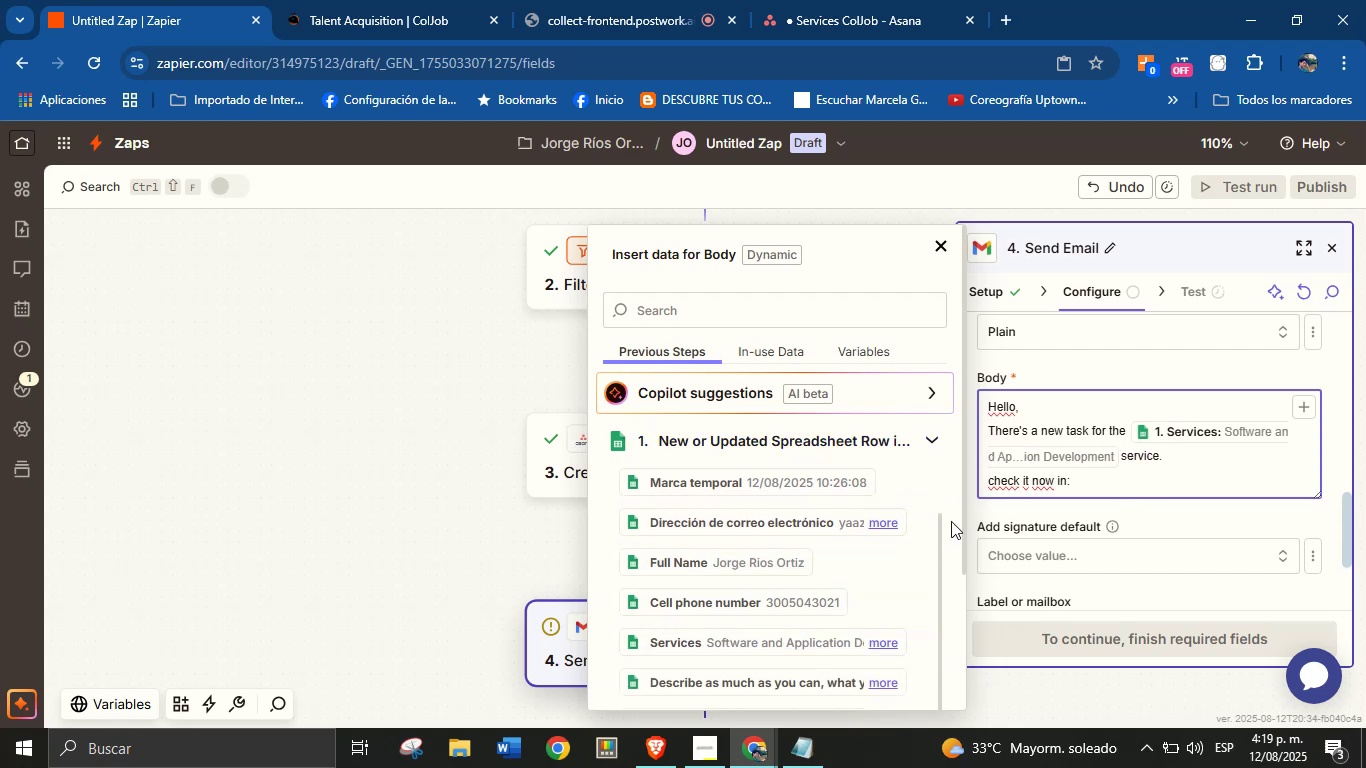 
scroll: coordinate [800, 544], scroll_direction: down, amount: 2.0
 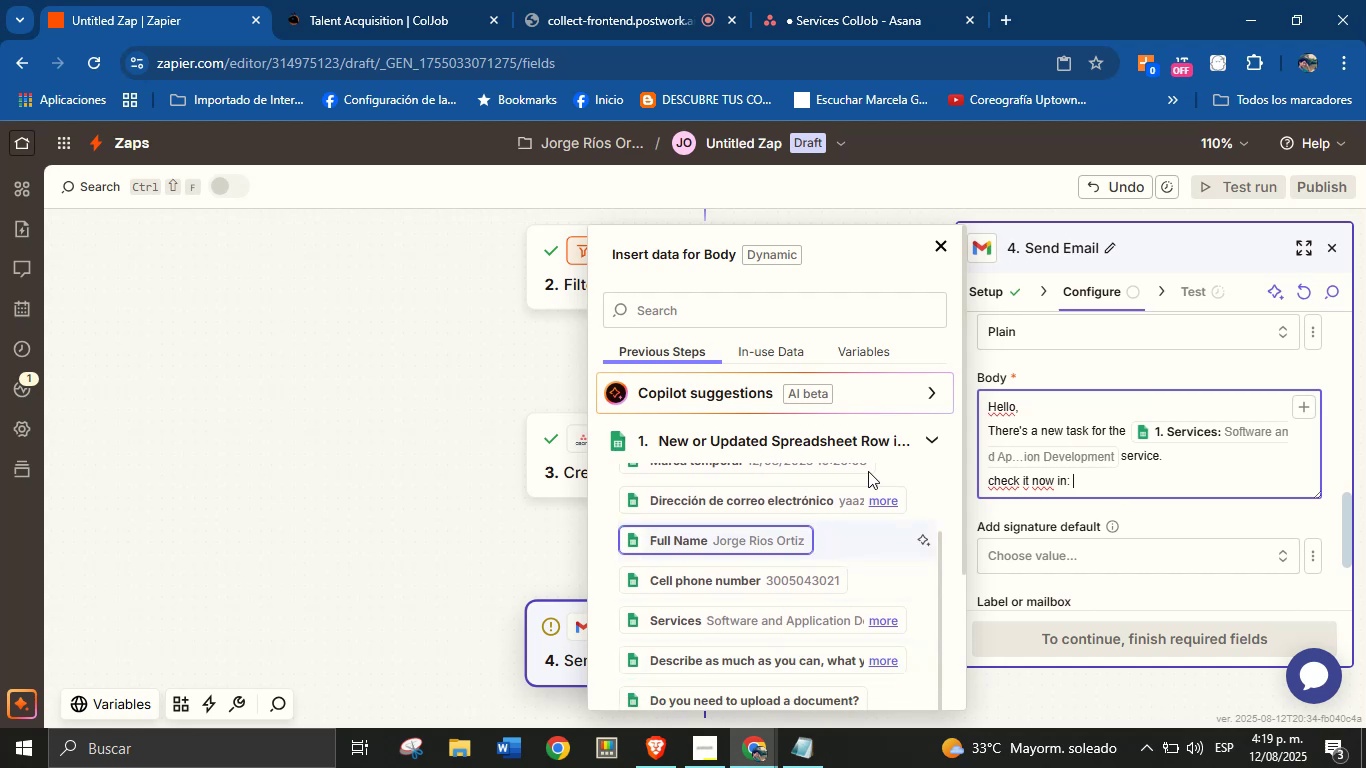 
left_click([927, 436])
 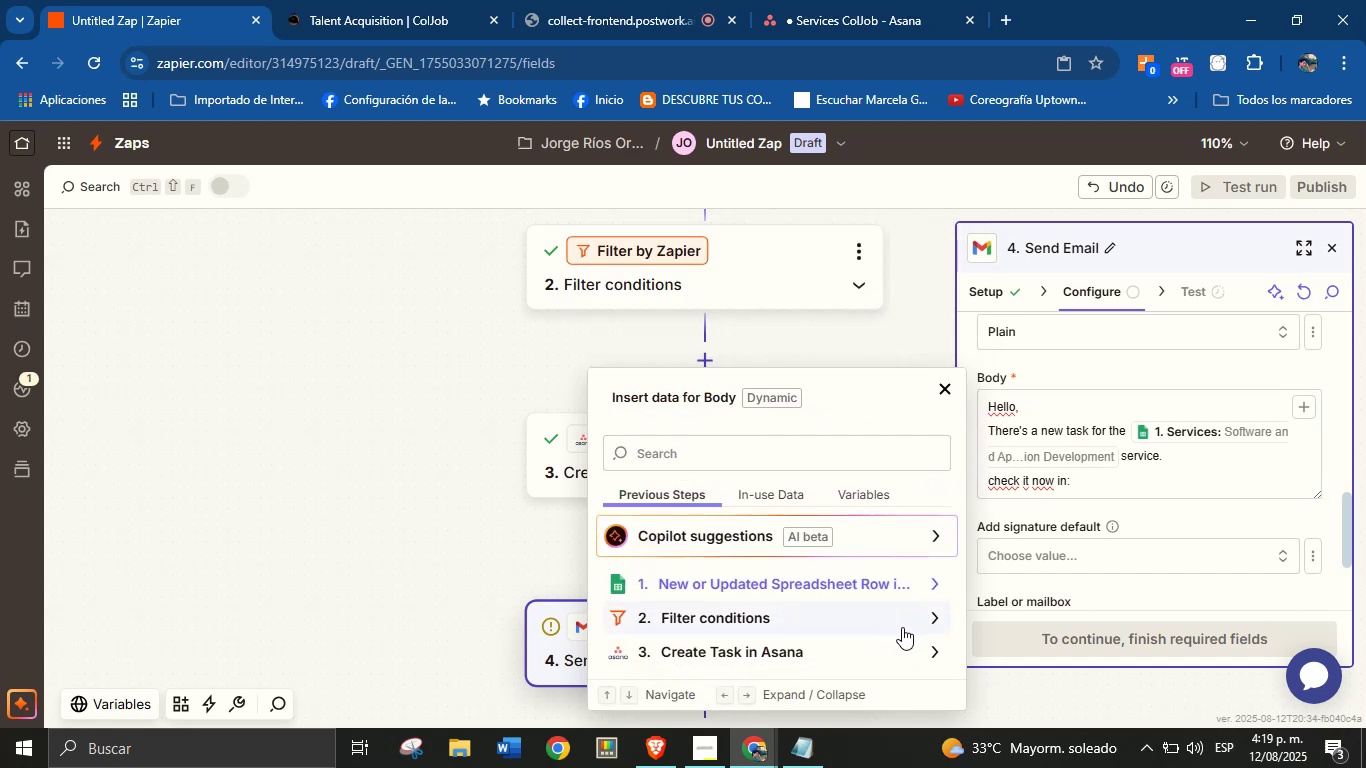 
left_click([930, 654])
 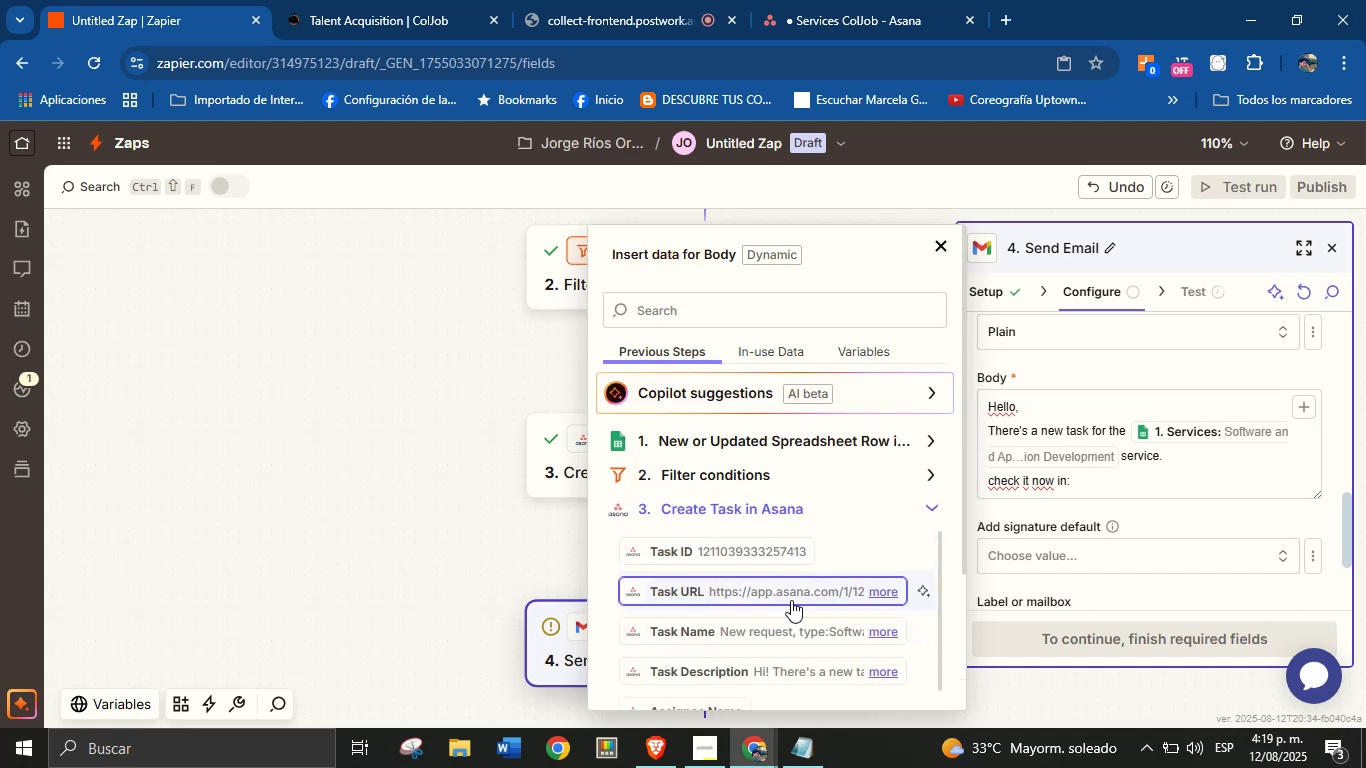 
left_click([821, 596])
 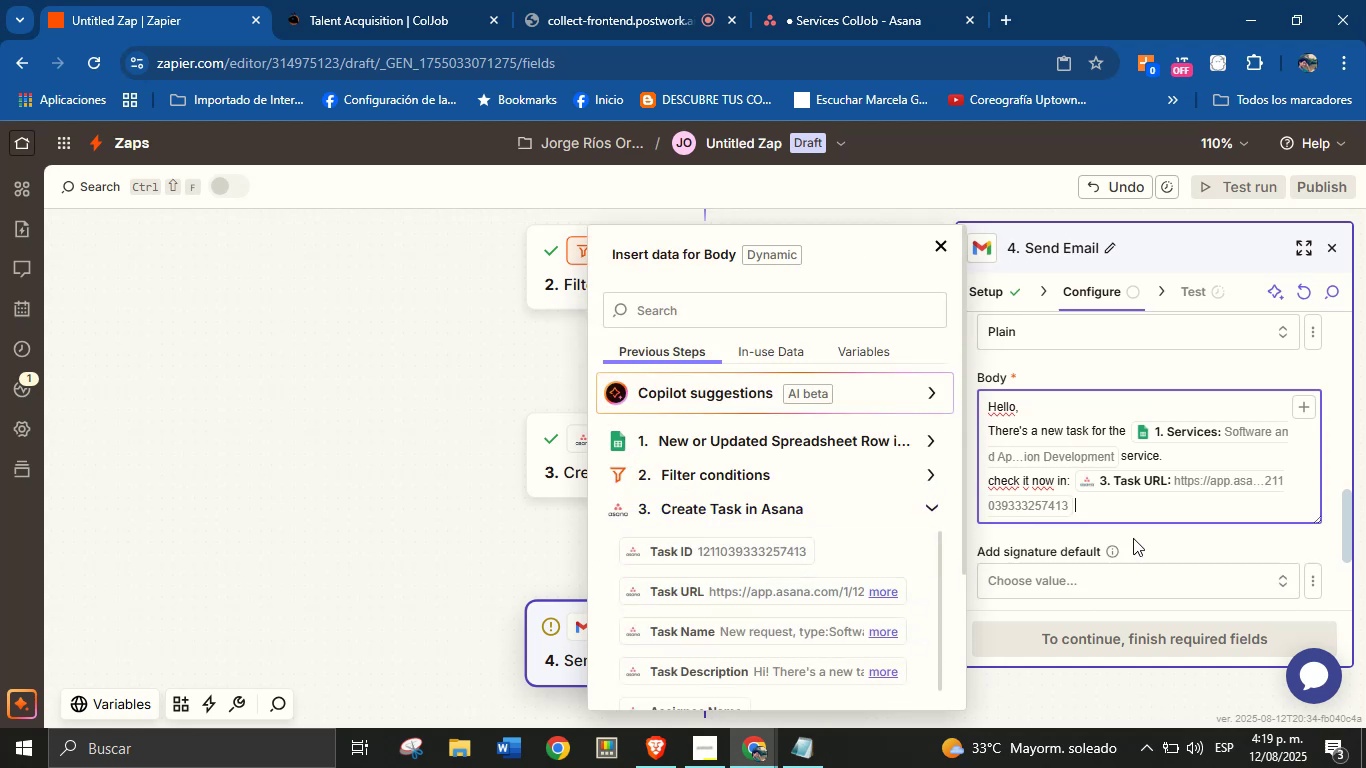 
left_click([1171, 533])
 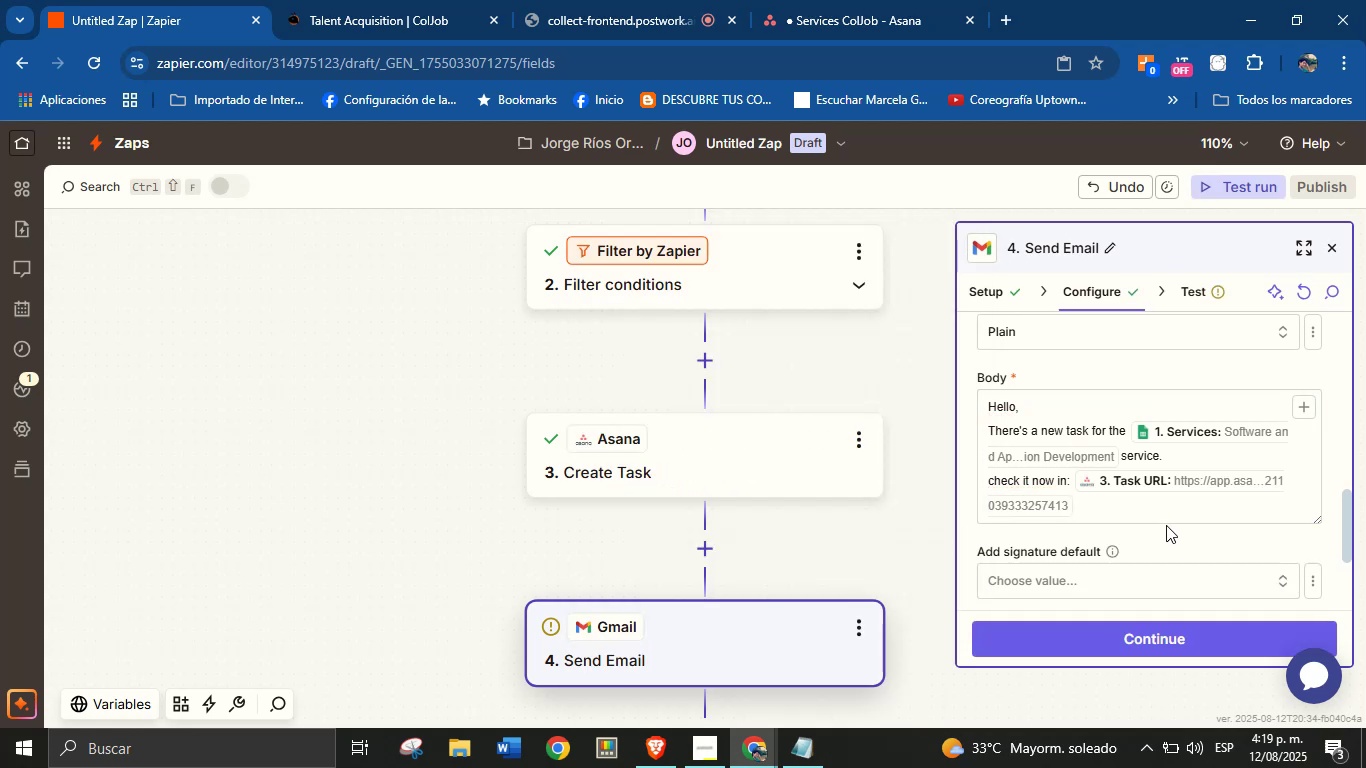 
scroll: coordinate [1177, 474], scroll_direction: down, amount: 4.0
 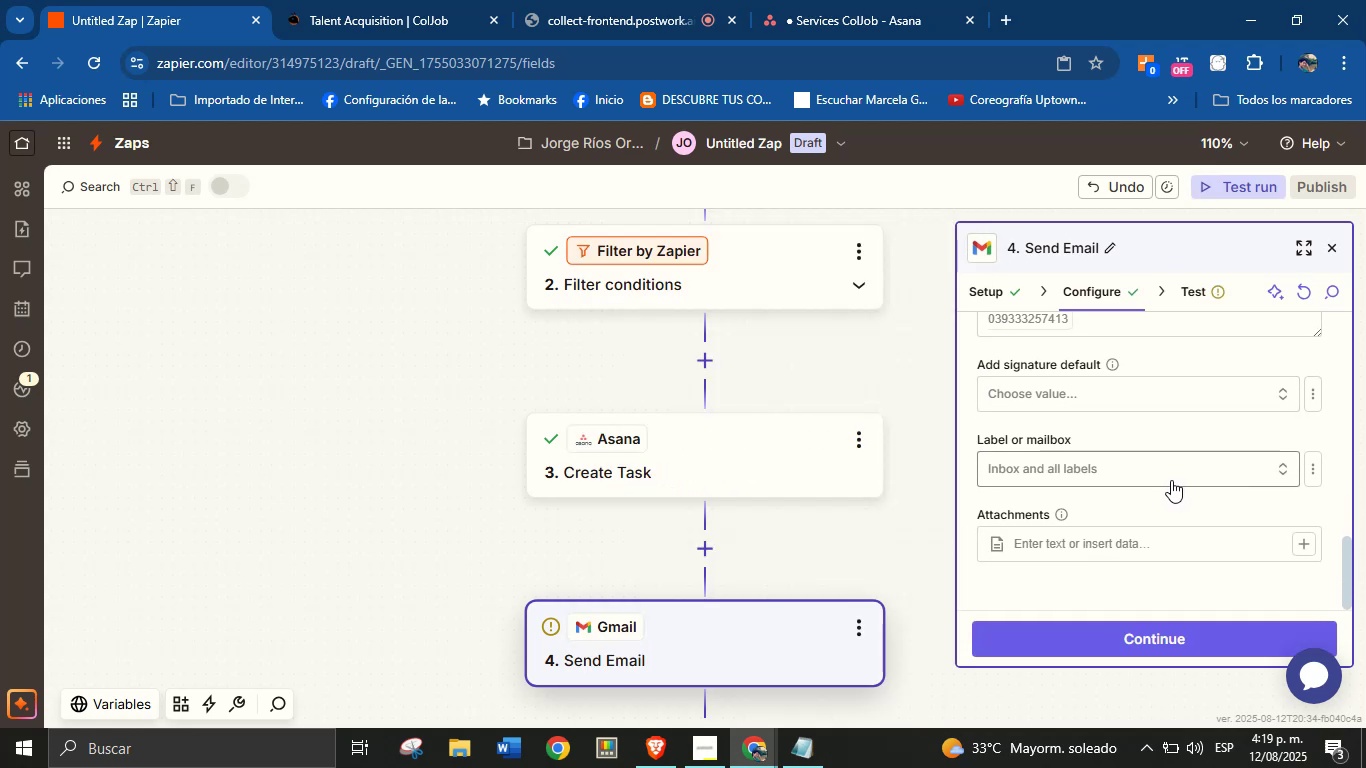 
scroll: coordinate [1180, 476], scroll_direction: up, amount: 14.0
 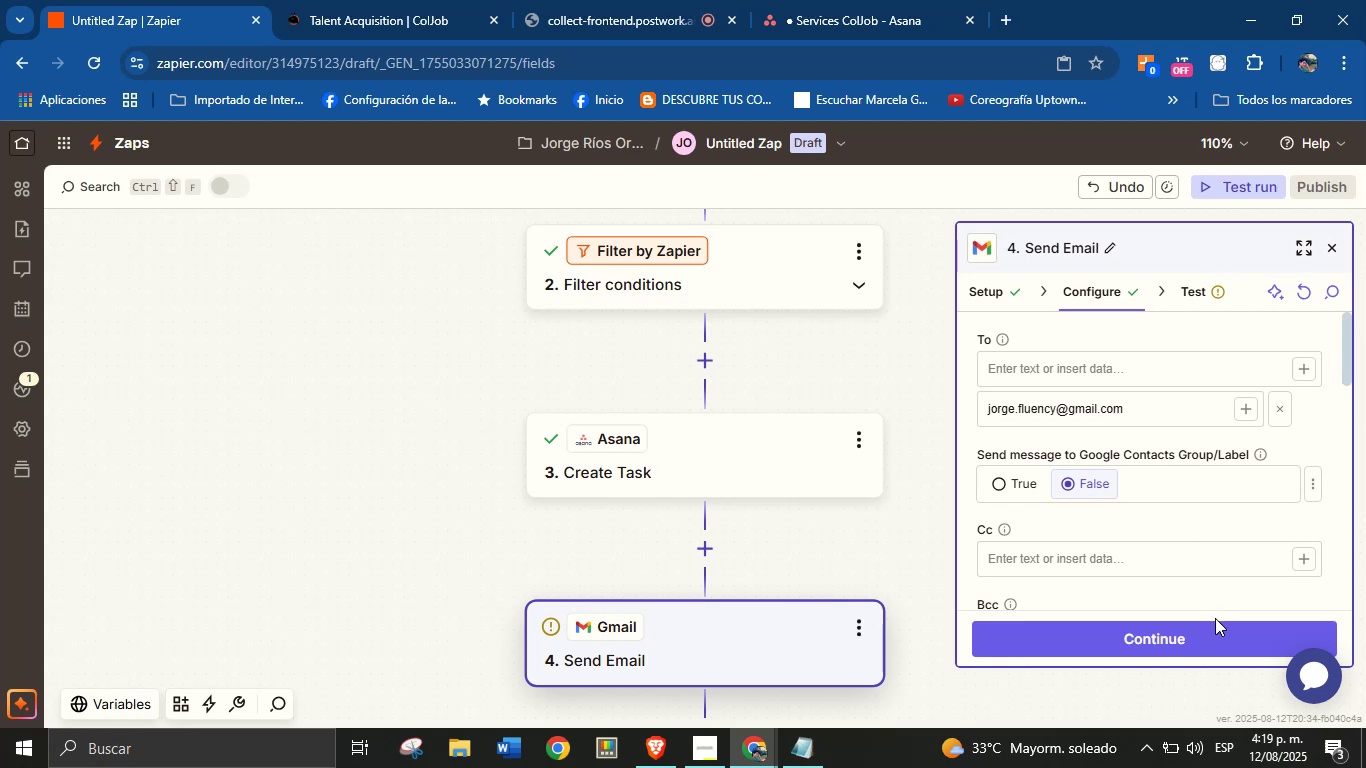 
left_click([1215, 624])
 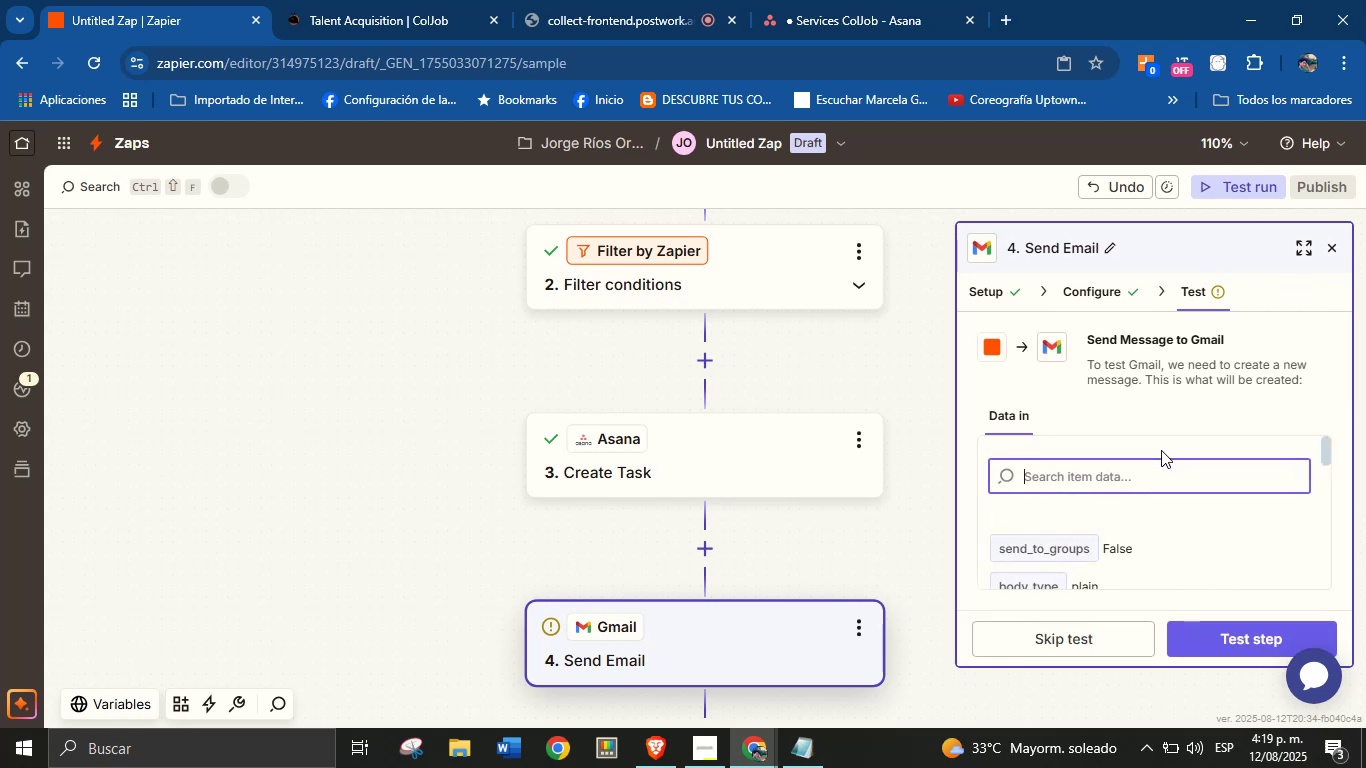 
scroll: coordinate [1180, 520], scroll_direction: down, amount: 13.0
 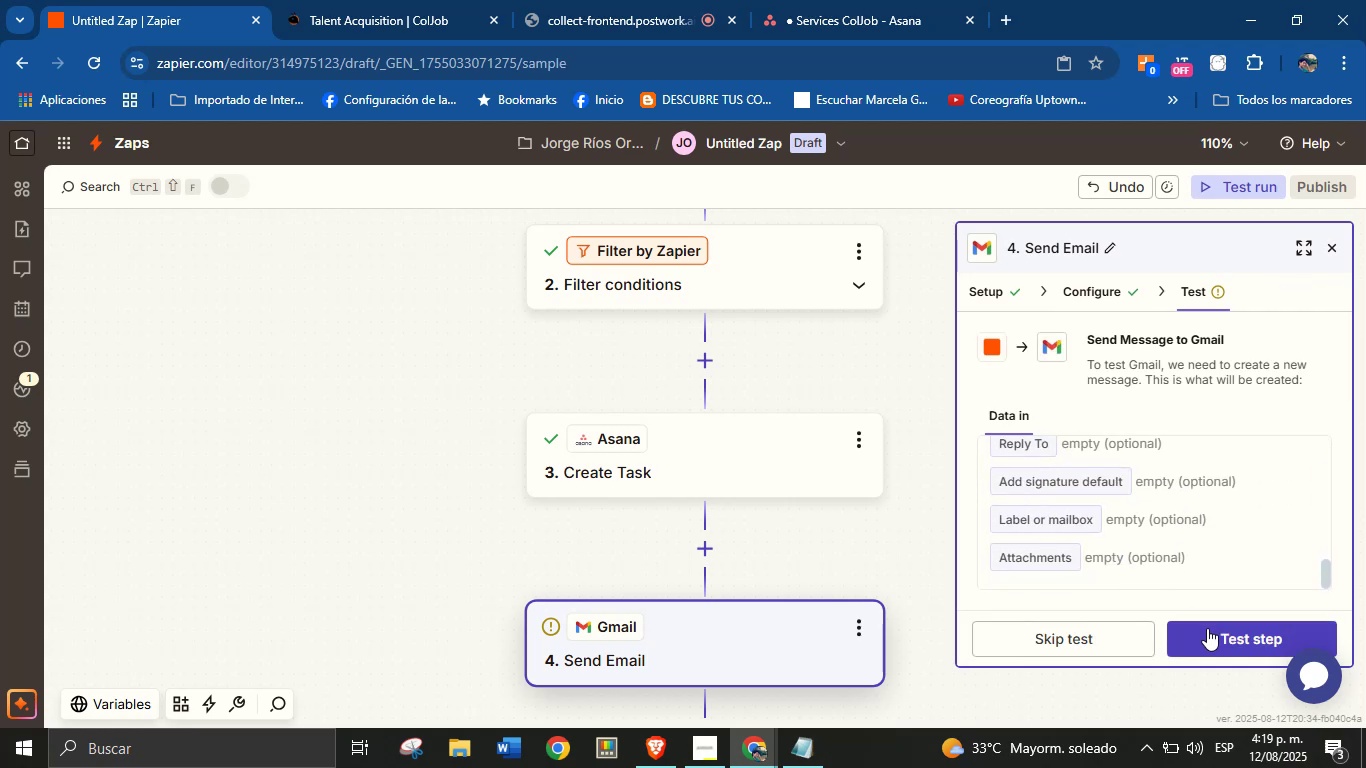 
left_click([1207, 629])
 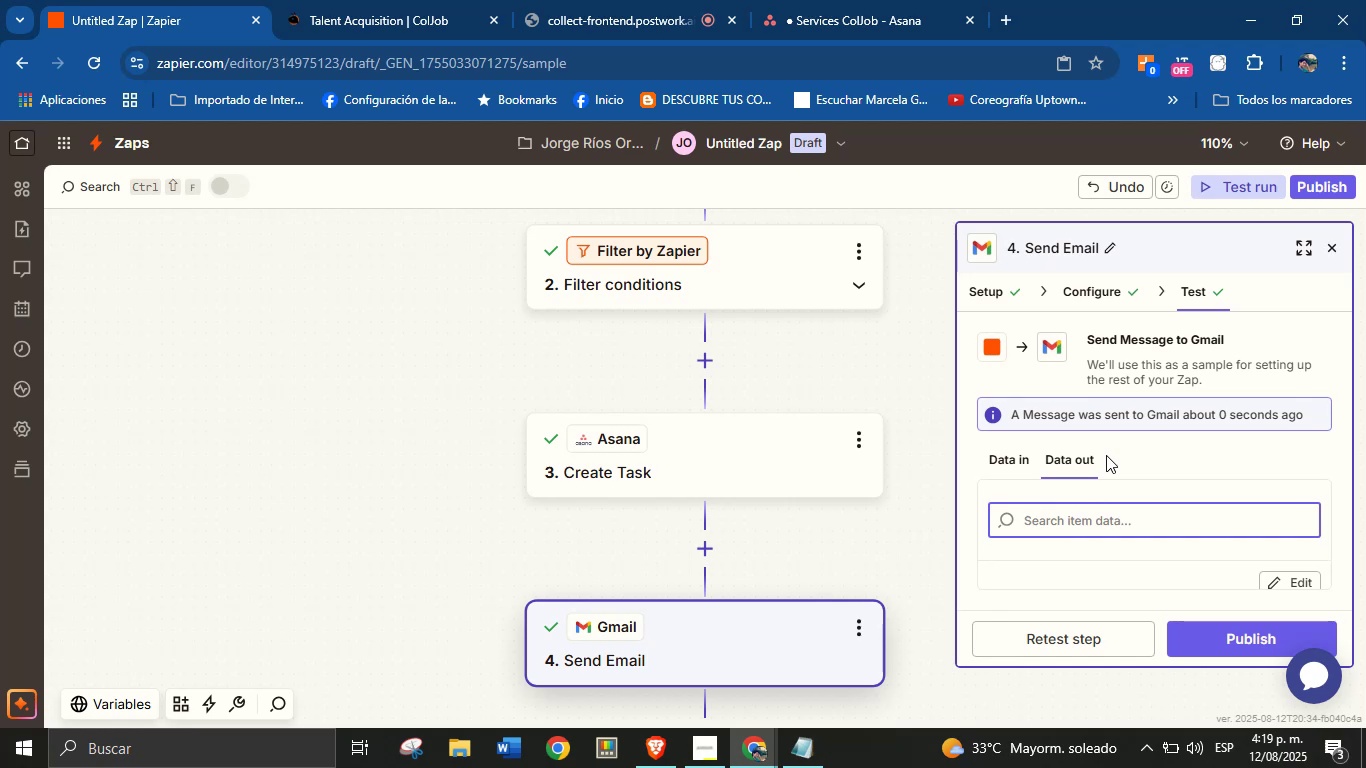 
wait(16.15)
 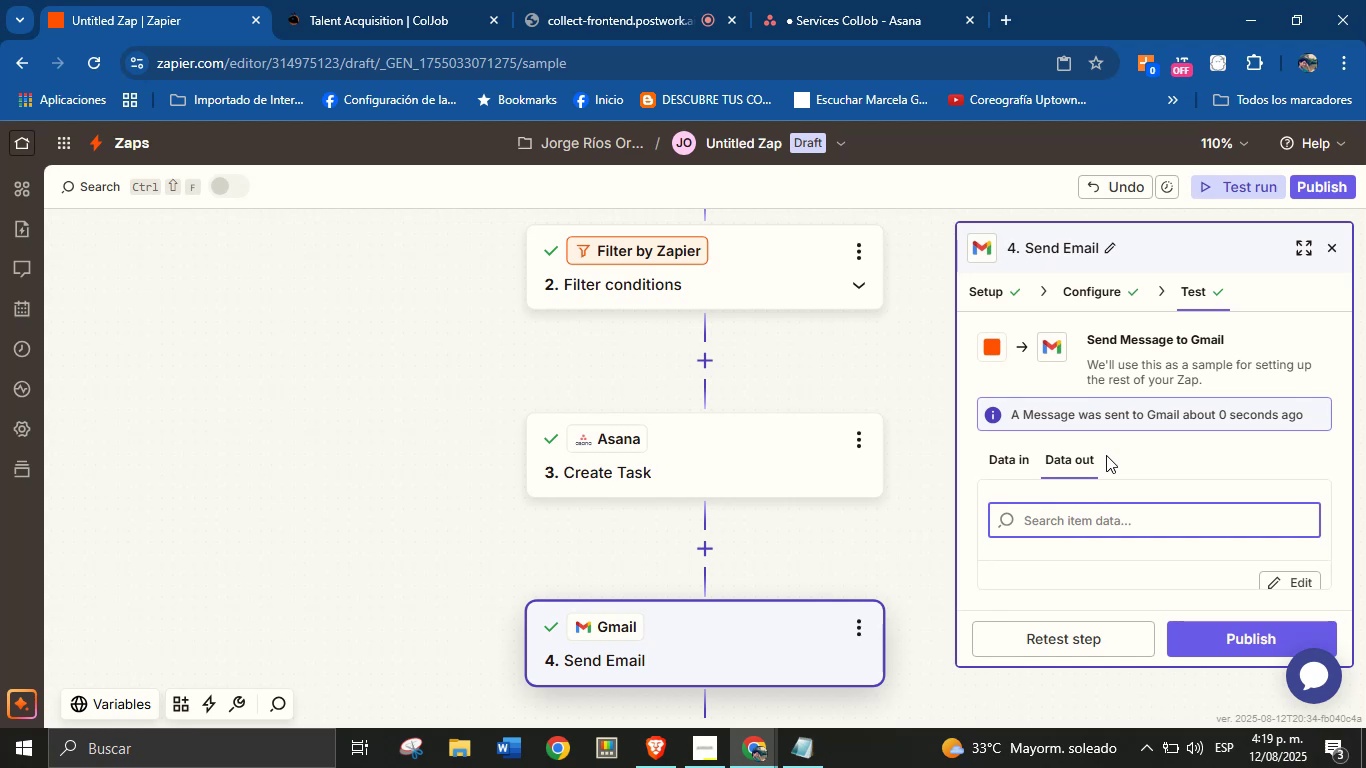 
scroll: coordinate [830, 484], scroll_direction: down, amount: 1.0
 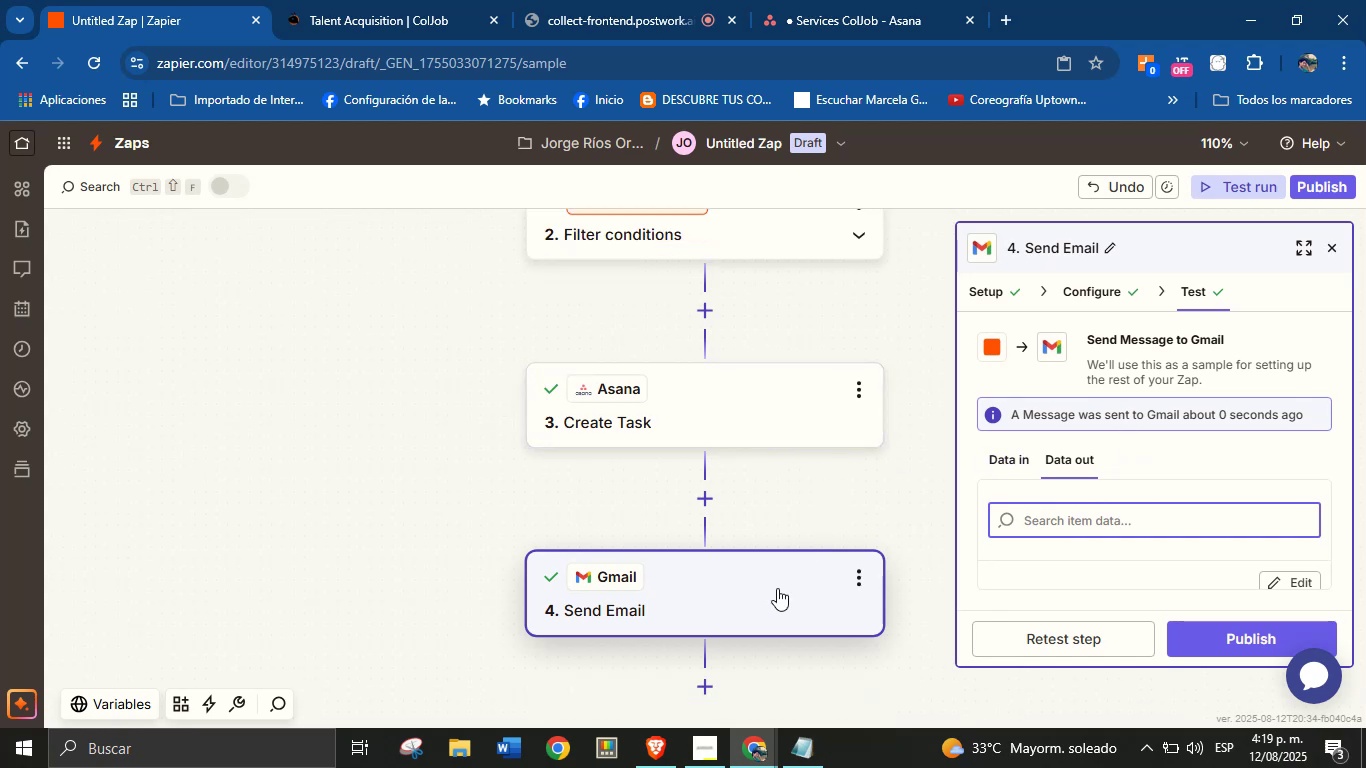 
scroll: coordinate [739, 615], scroll_direction: none, amount: 0.0
 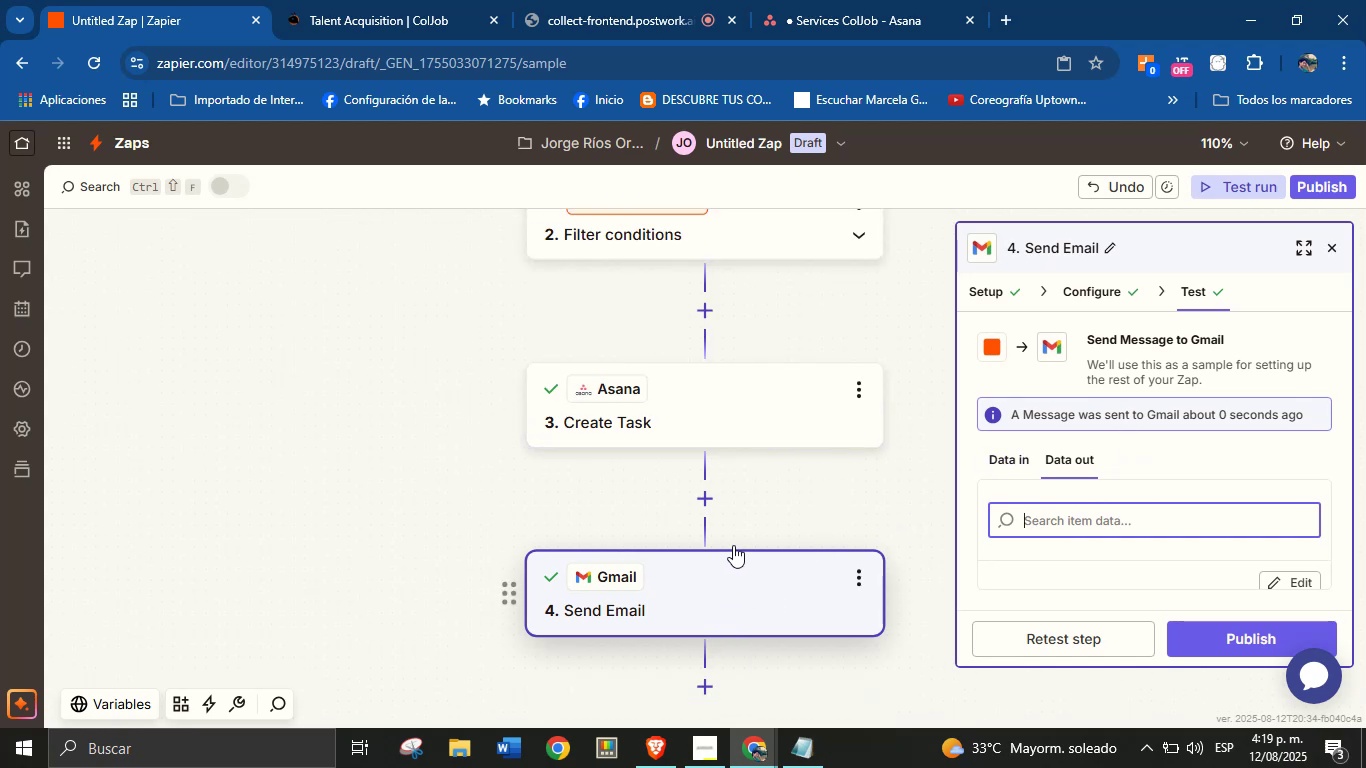 
scroll: coordinate [754, 408], scroll_direction: down, amount: 2.0
 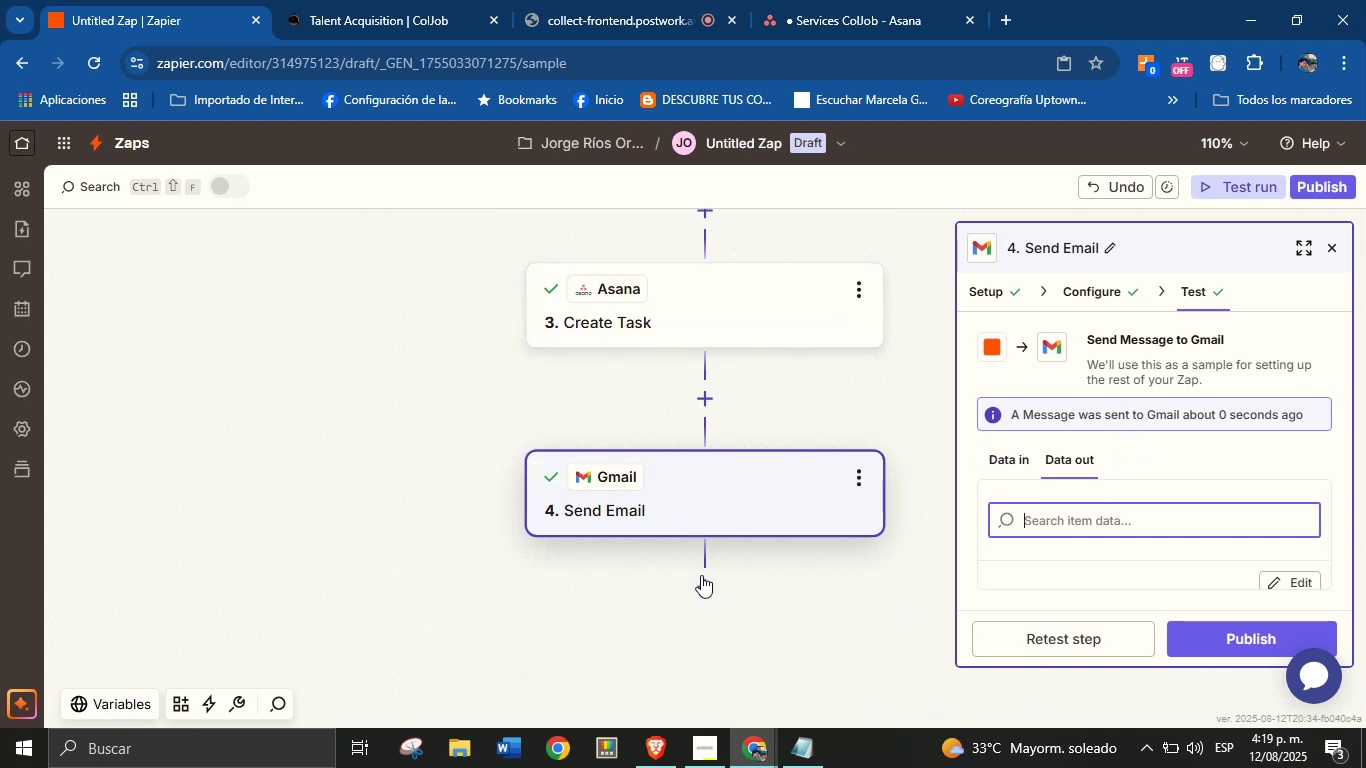 
left_click([702, 580])
 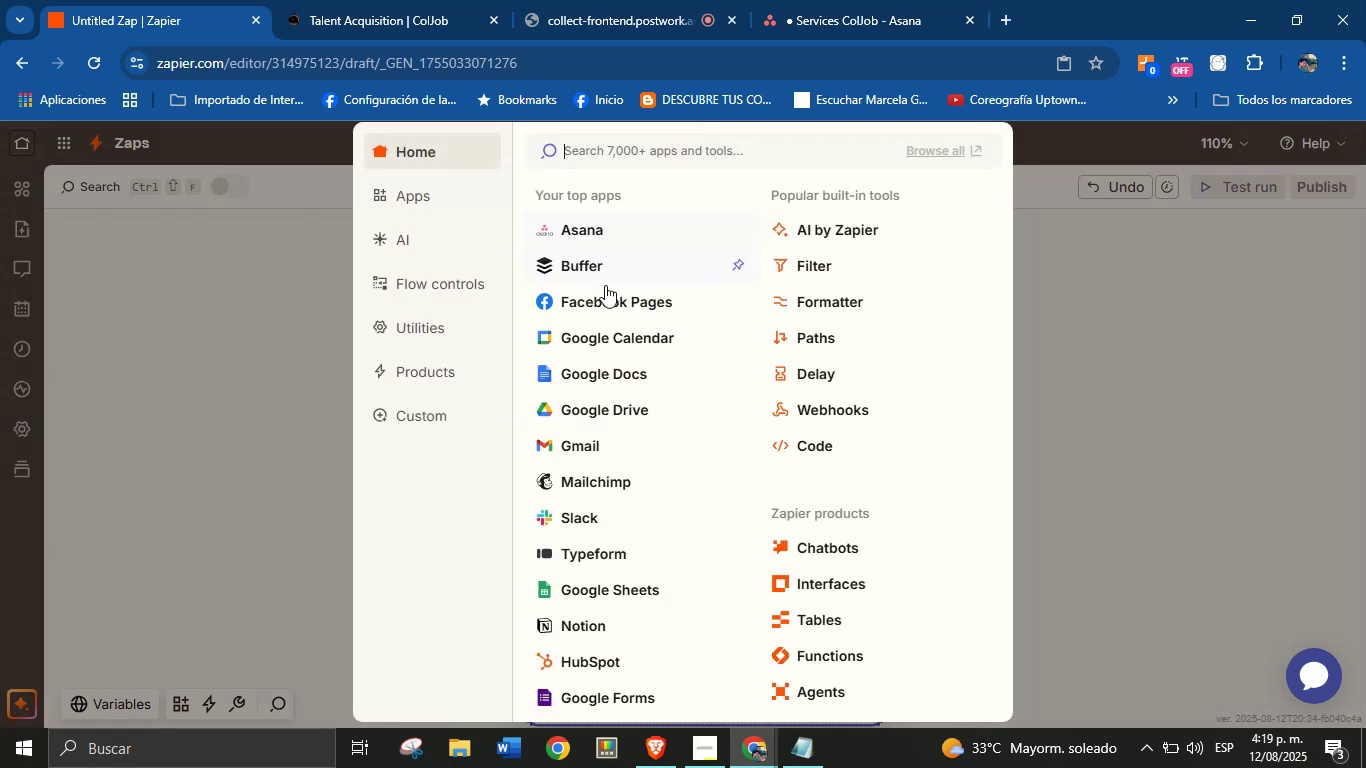 
left_click([578, 440])
 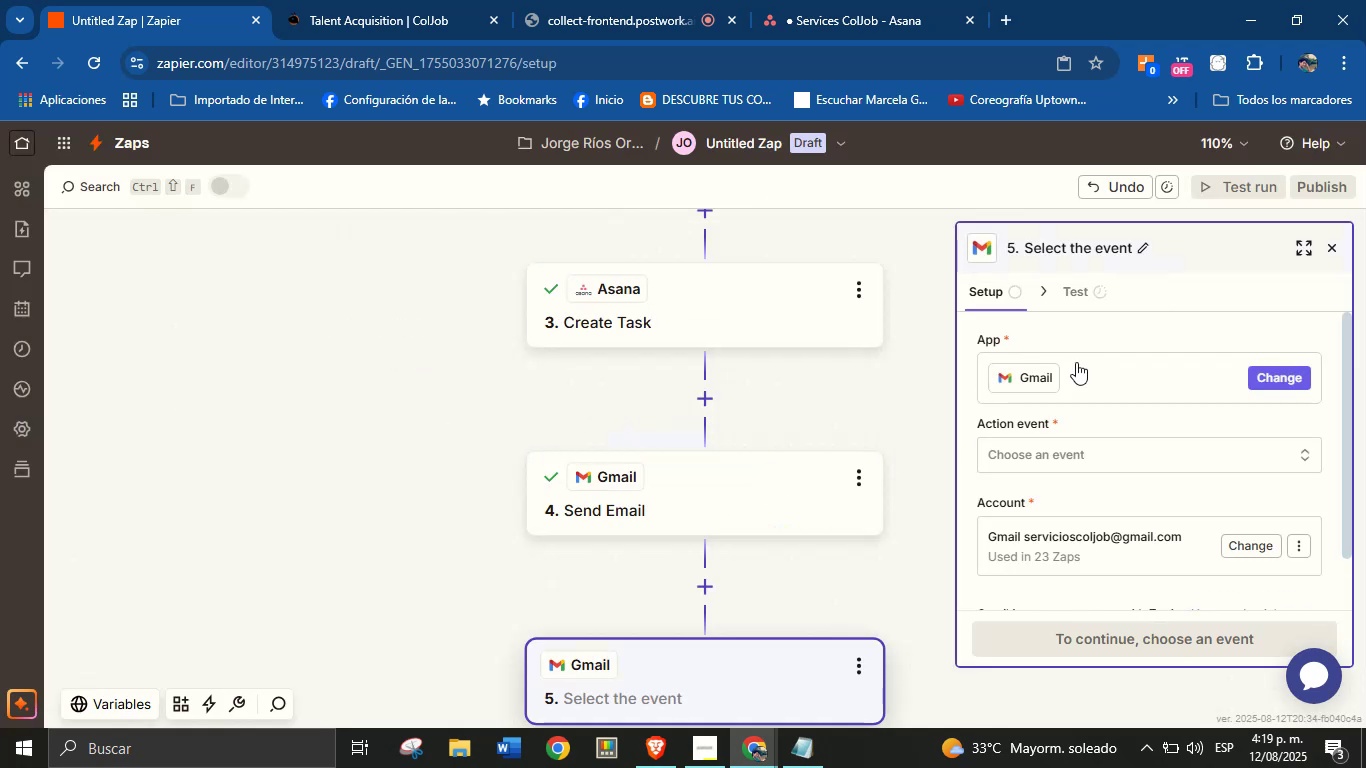 
left_click([1064, 458])
 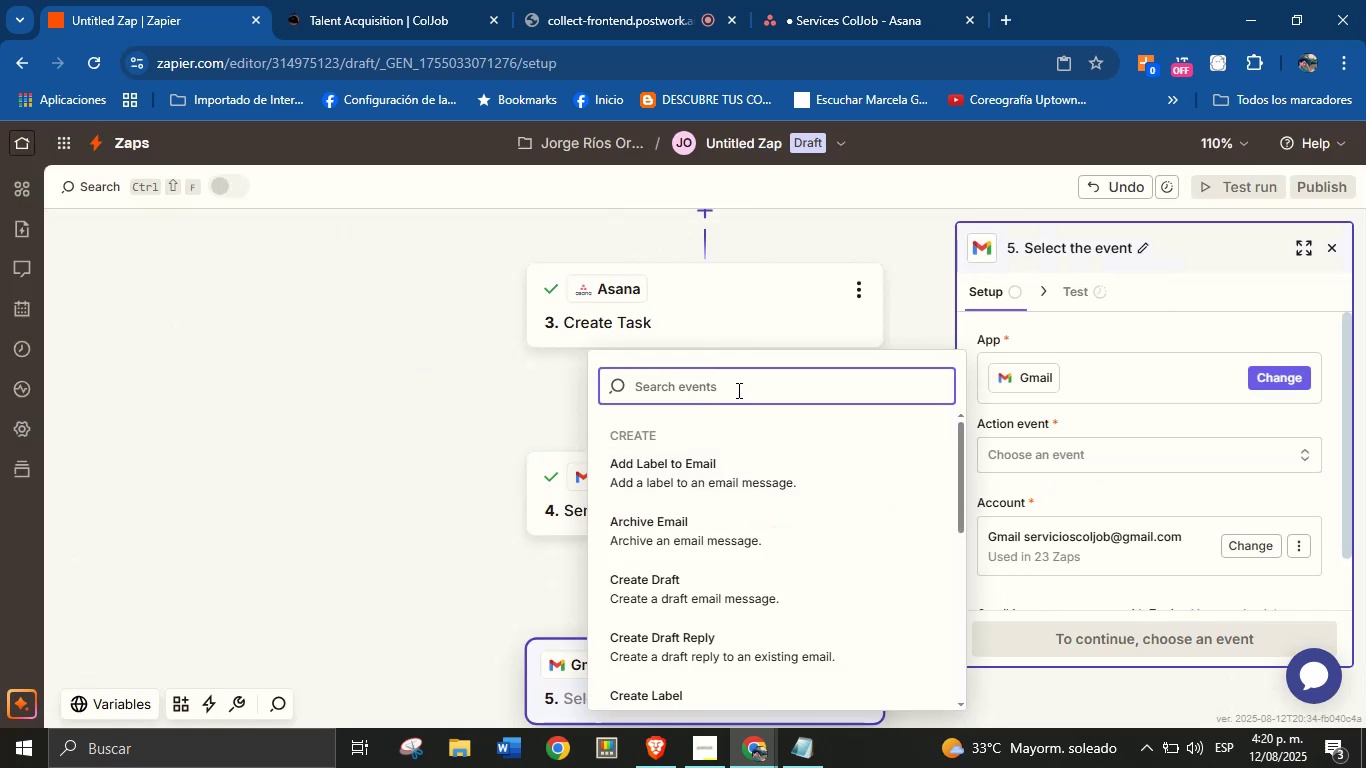 
wait(5.56)
 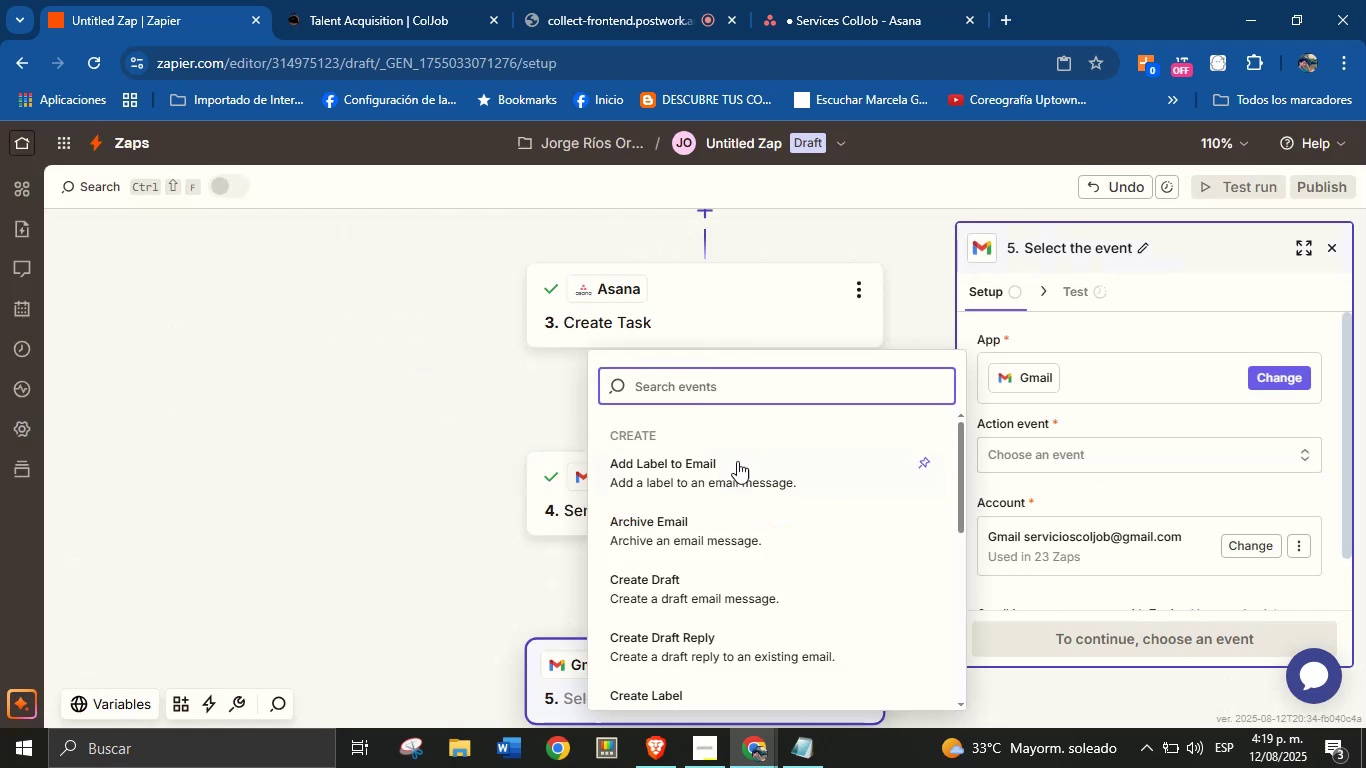 
type(send)
 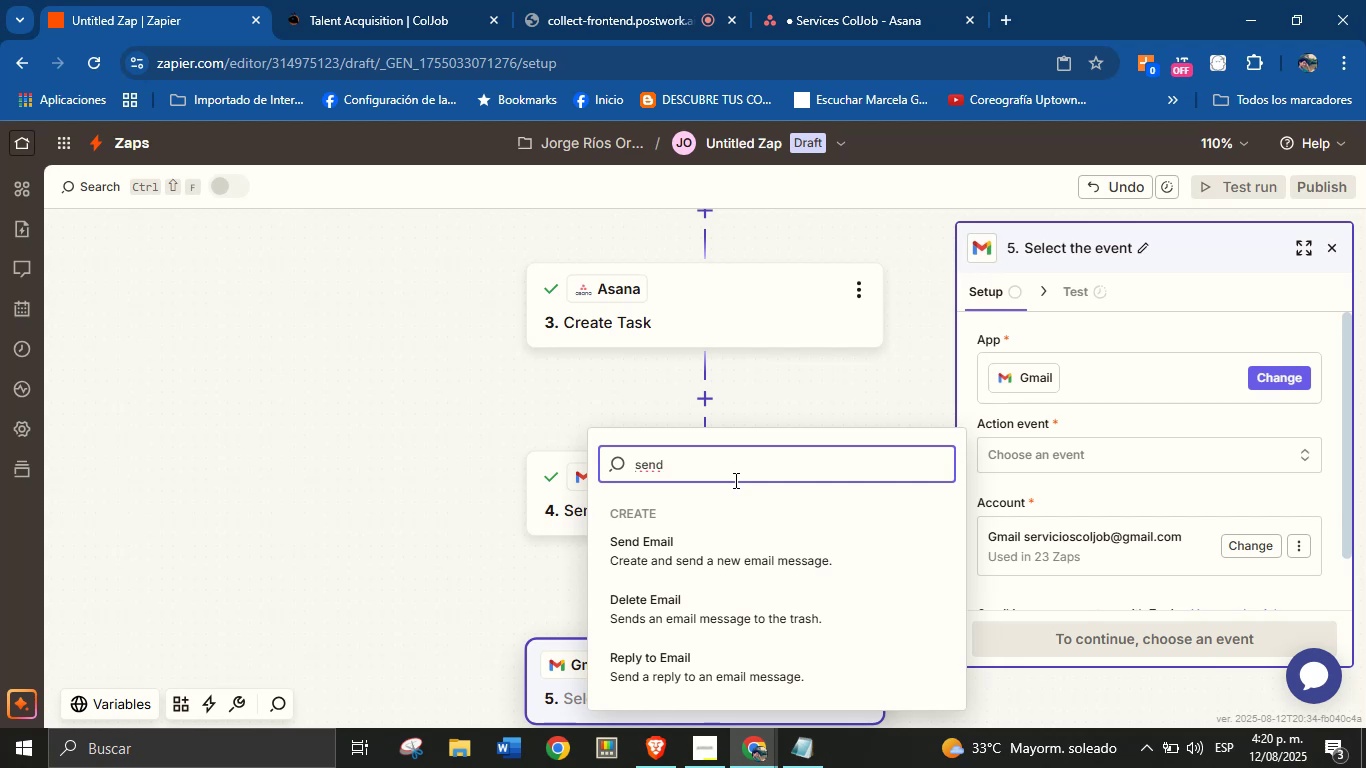 
wait(5.23)
 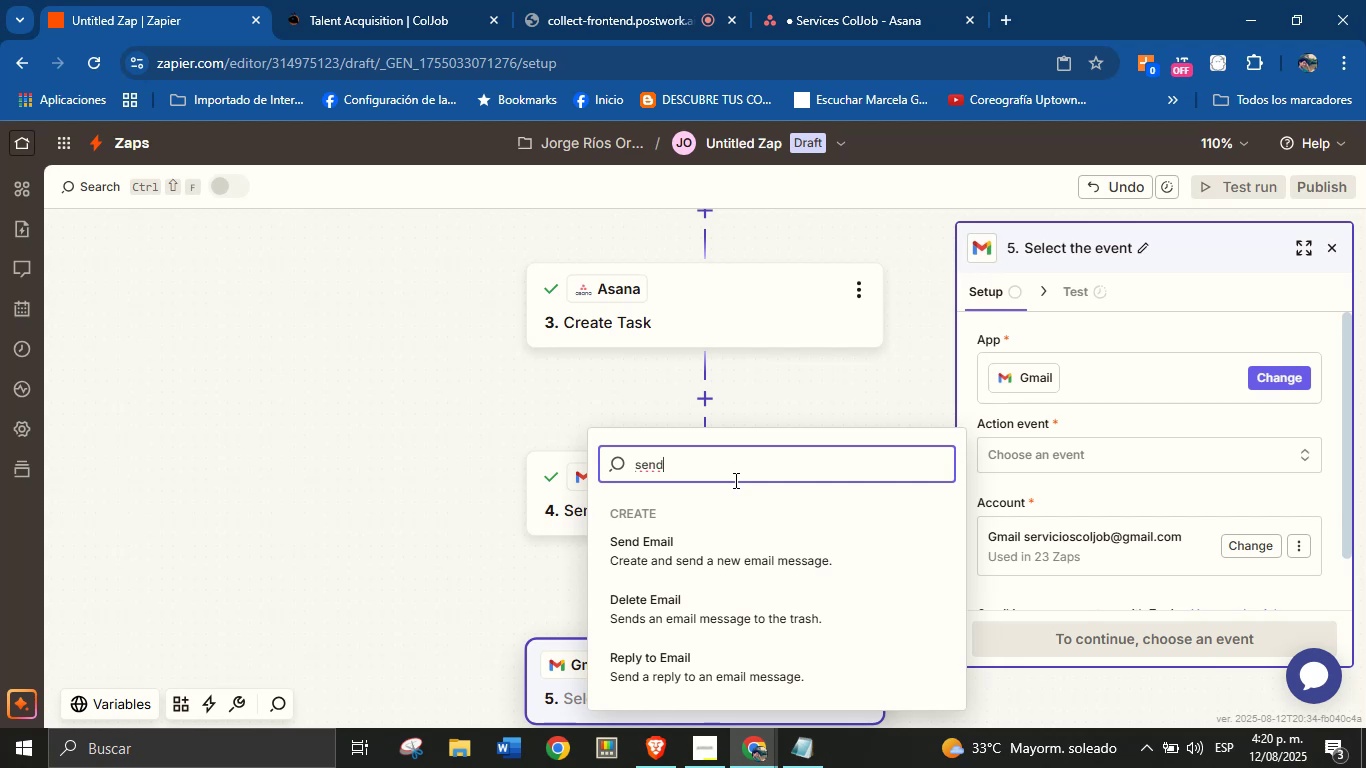 
left_click([713, 555])
 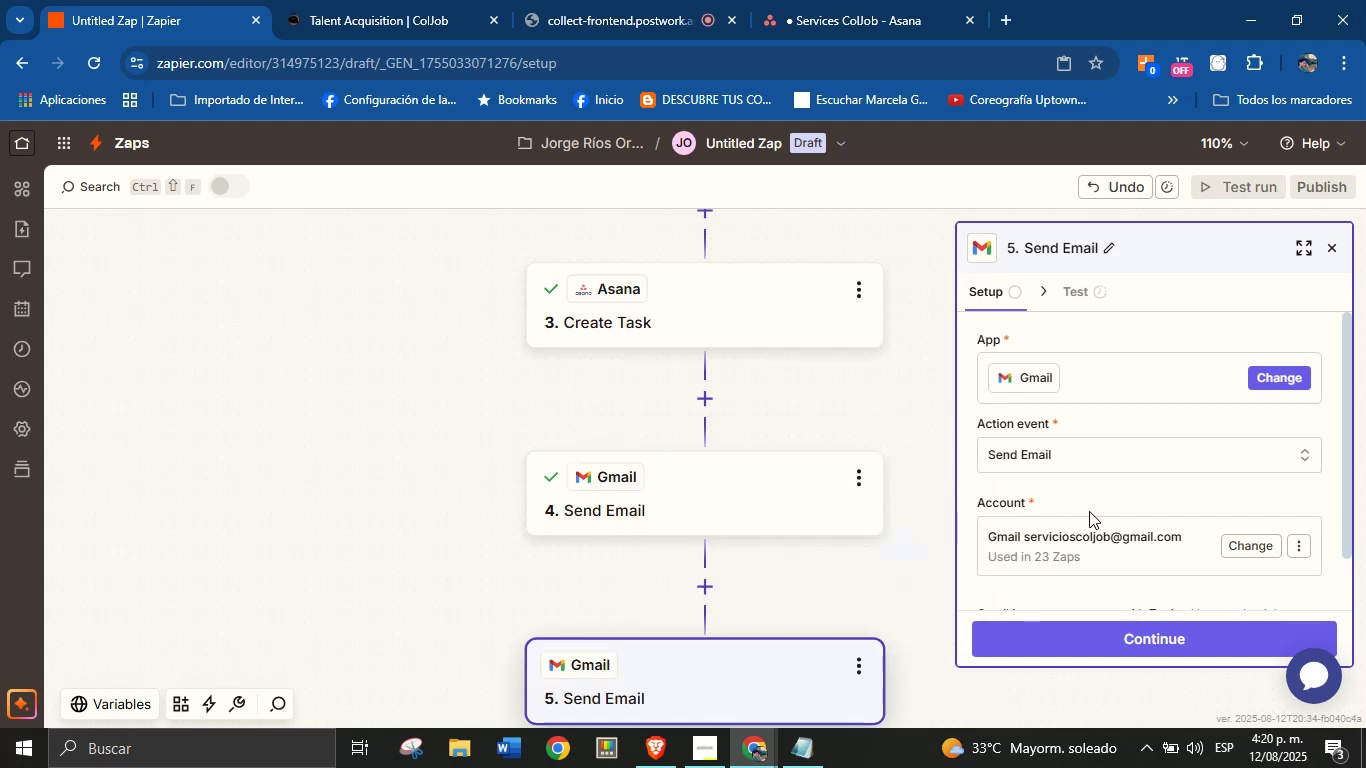 
left_click([1107, 492])
 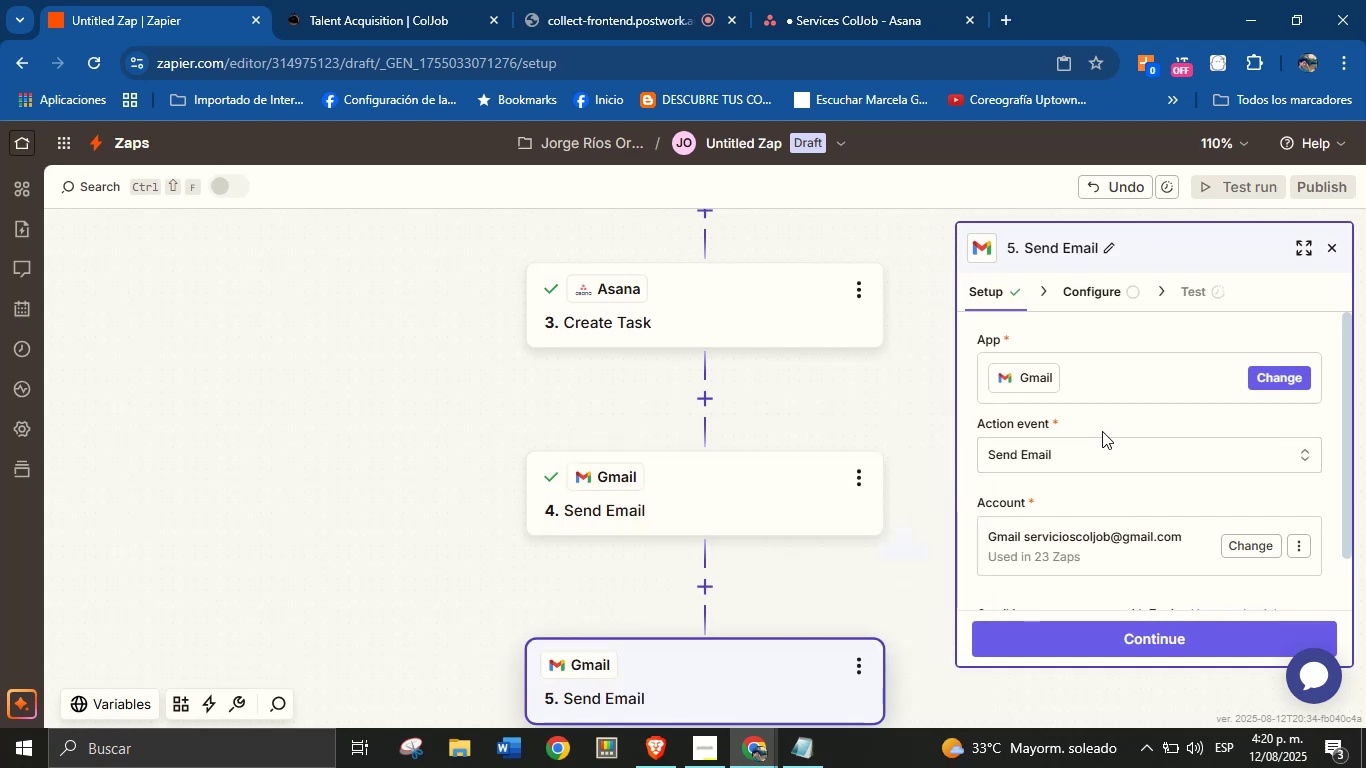 
scroll: coordinate [1101, 409], scroll_direction: down, amount: 2.0
 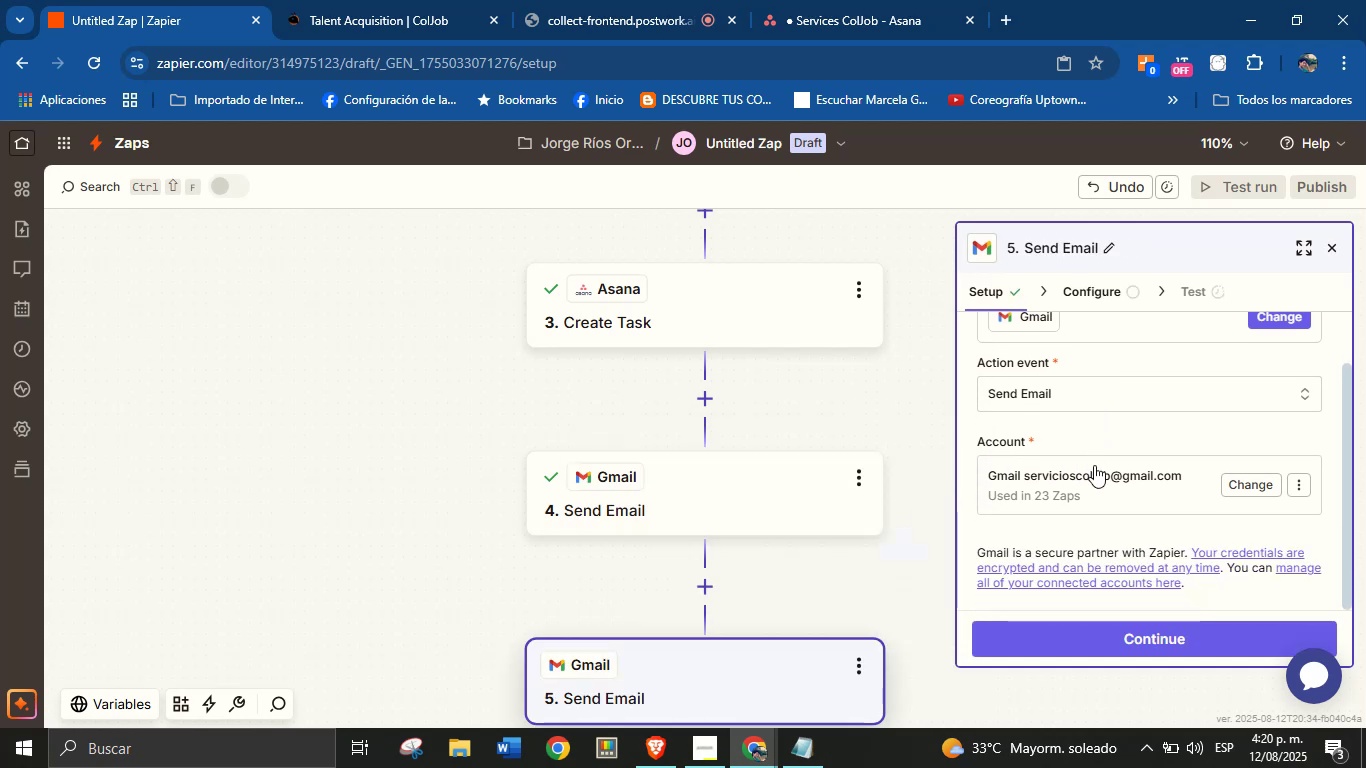 
scroll: coordinate [1103, 452], scroll_direction: up, amount: 1.0
 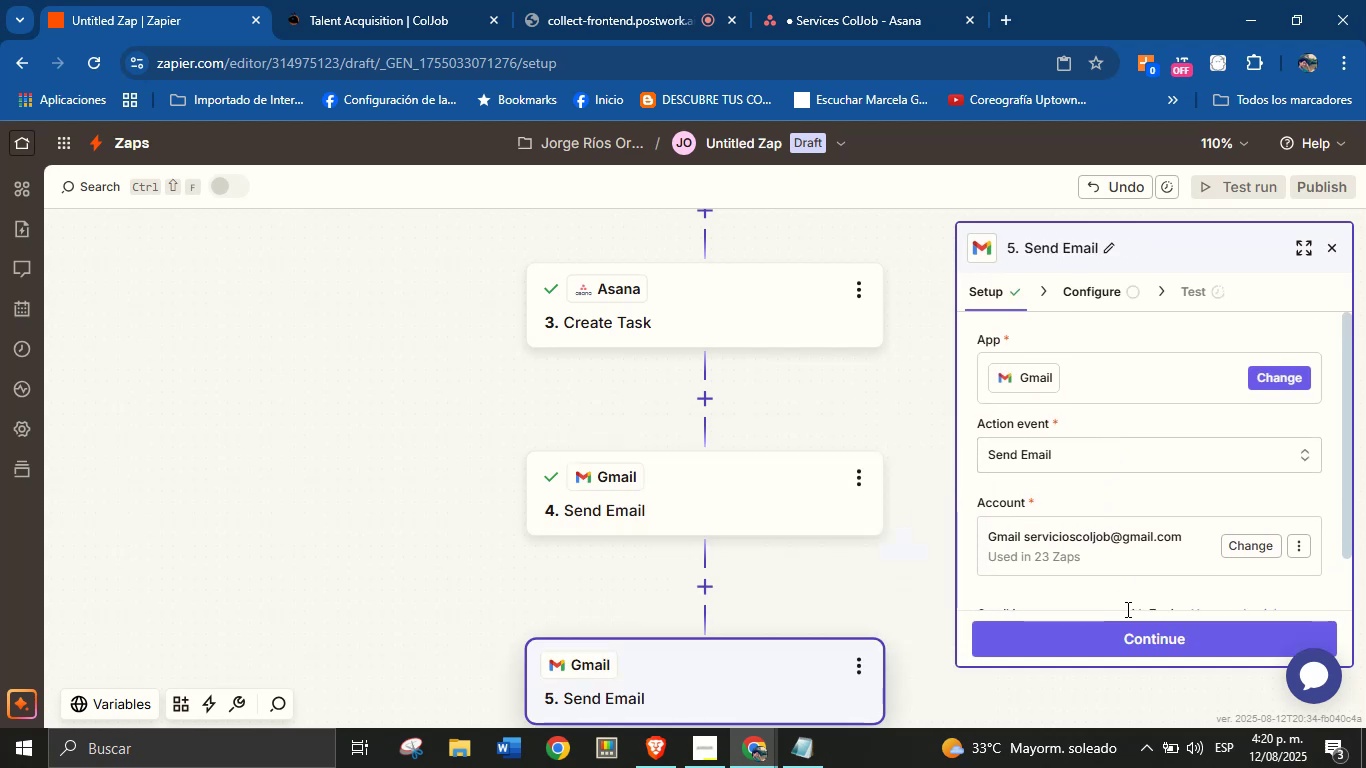 
left_click([1133, 647])
 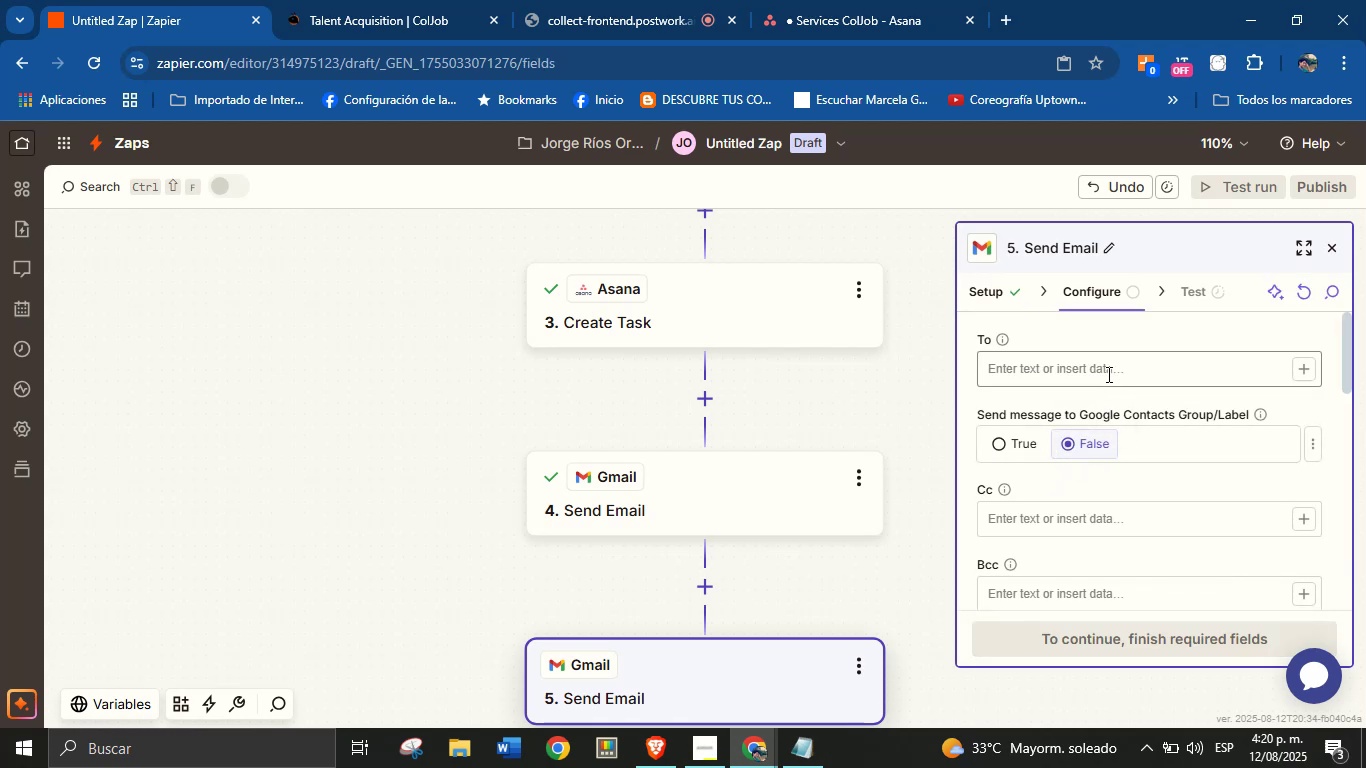 
left_click([1298, 367])
 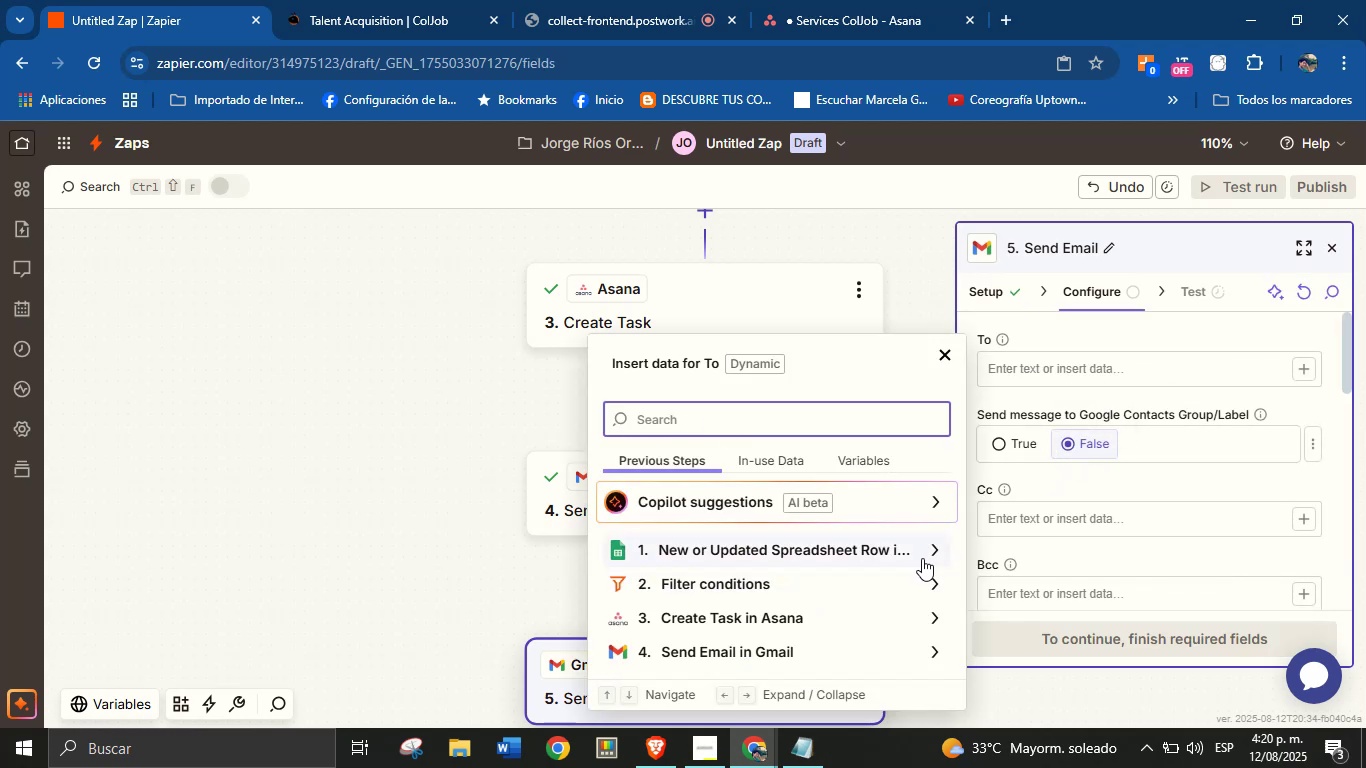 
left_click([929, 547])
 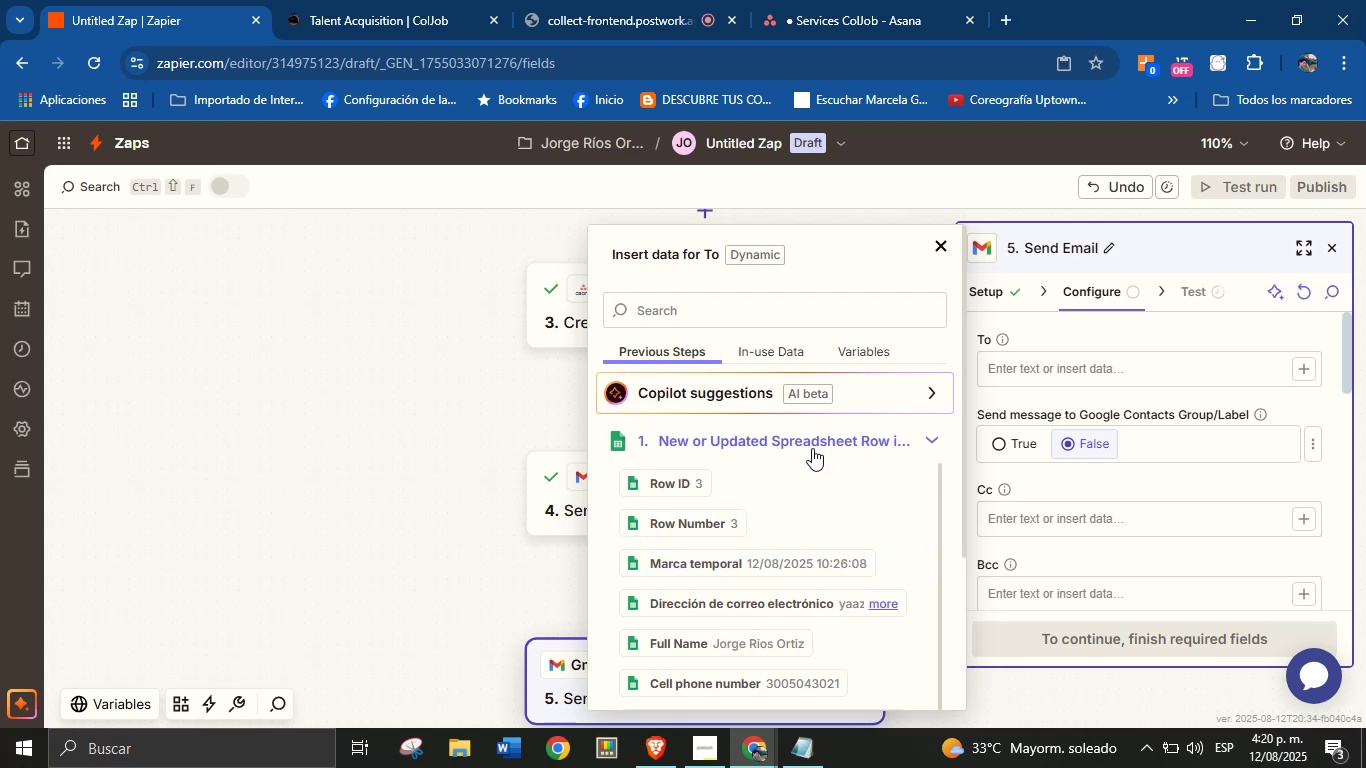 
wait(6.1)
 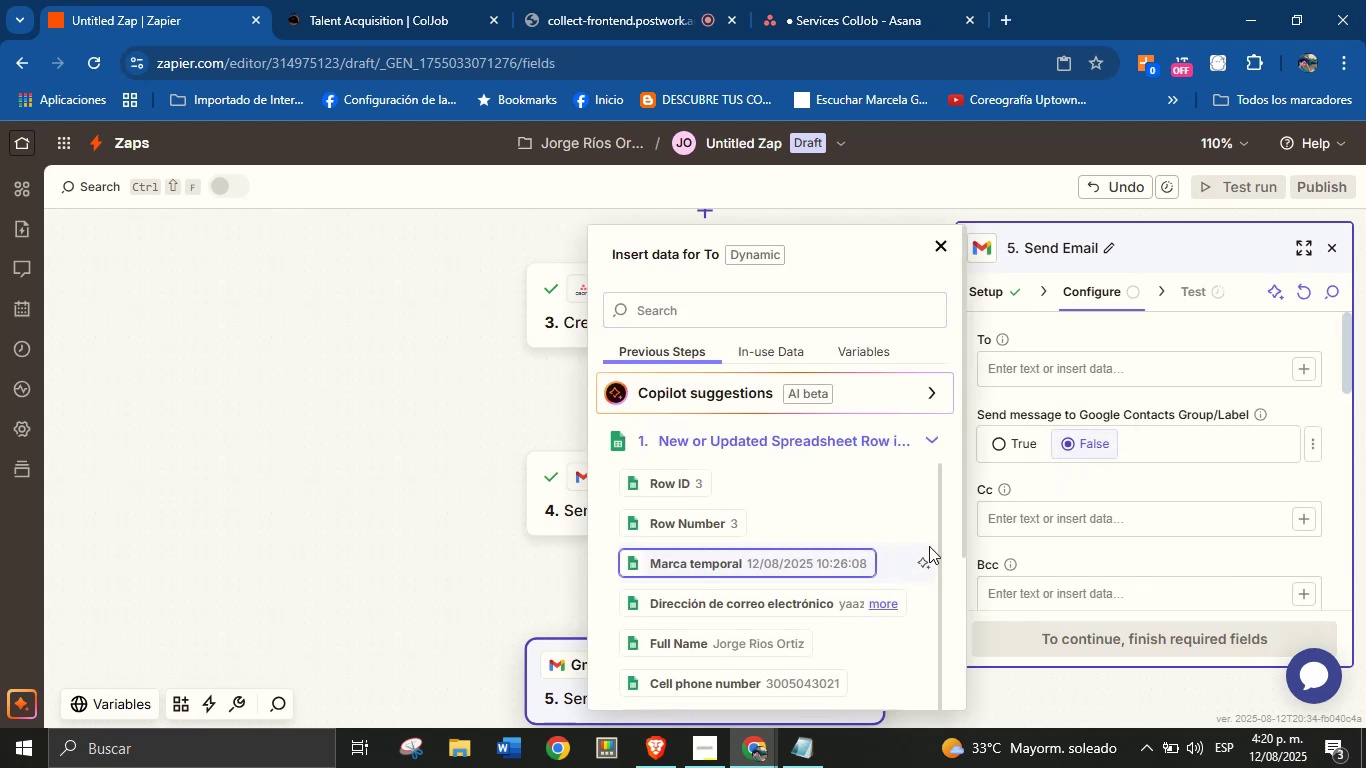 
left_click([1029, 363])
 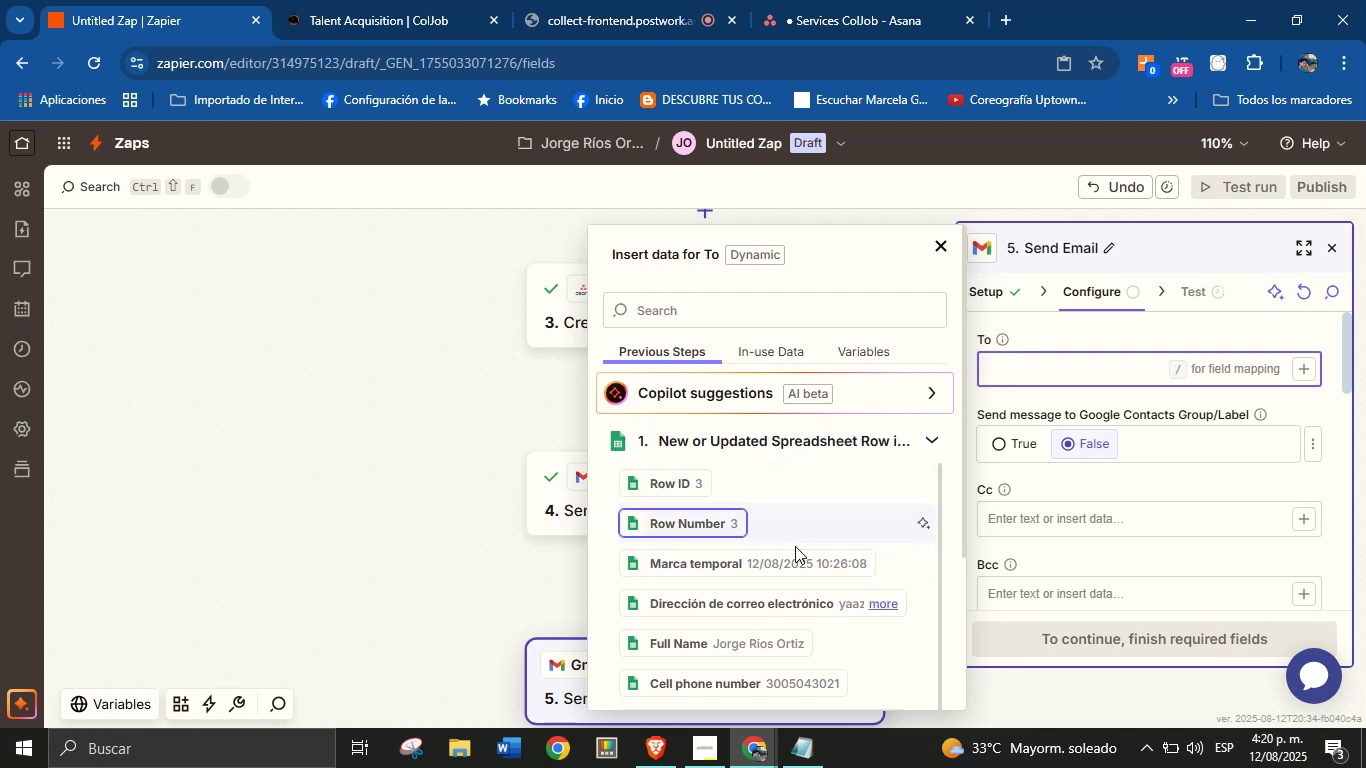 
left_click([784, 600])
 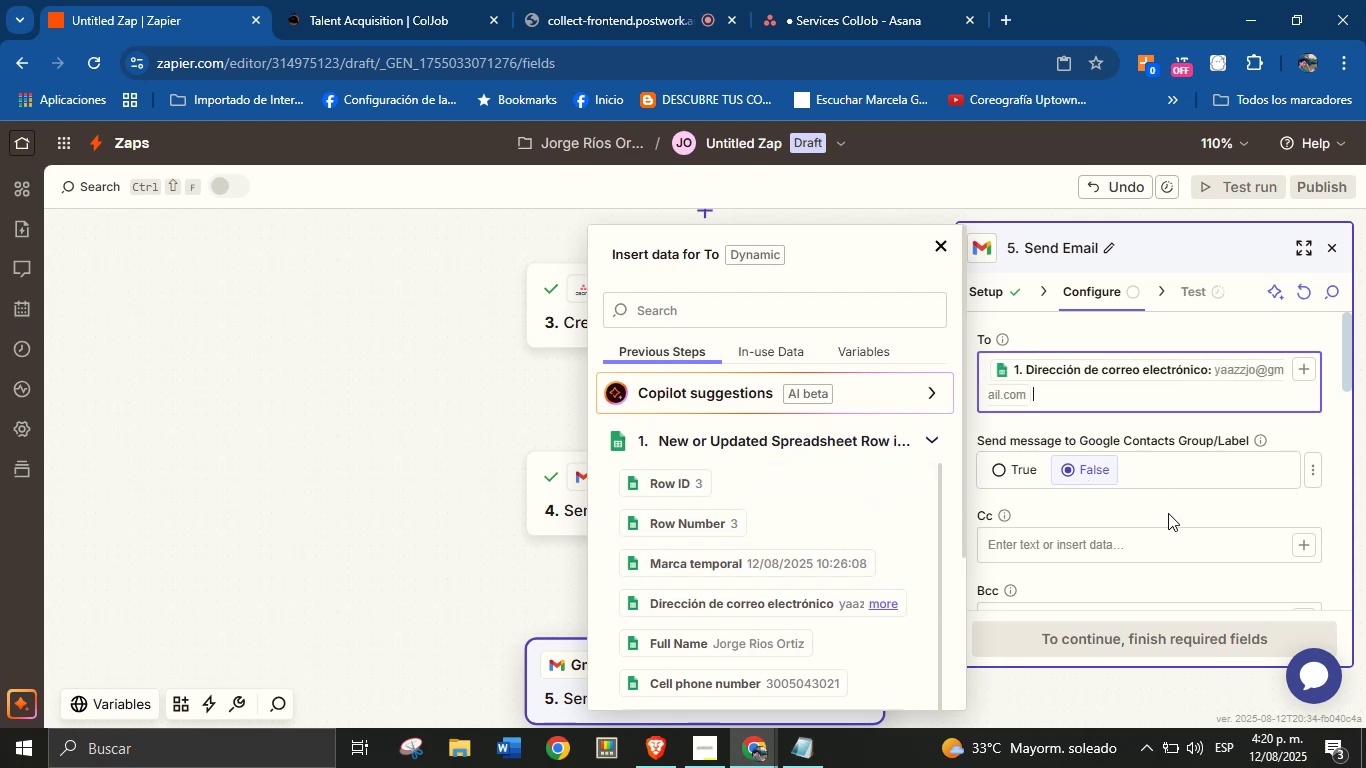 
left_click([1179, 510])
 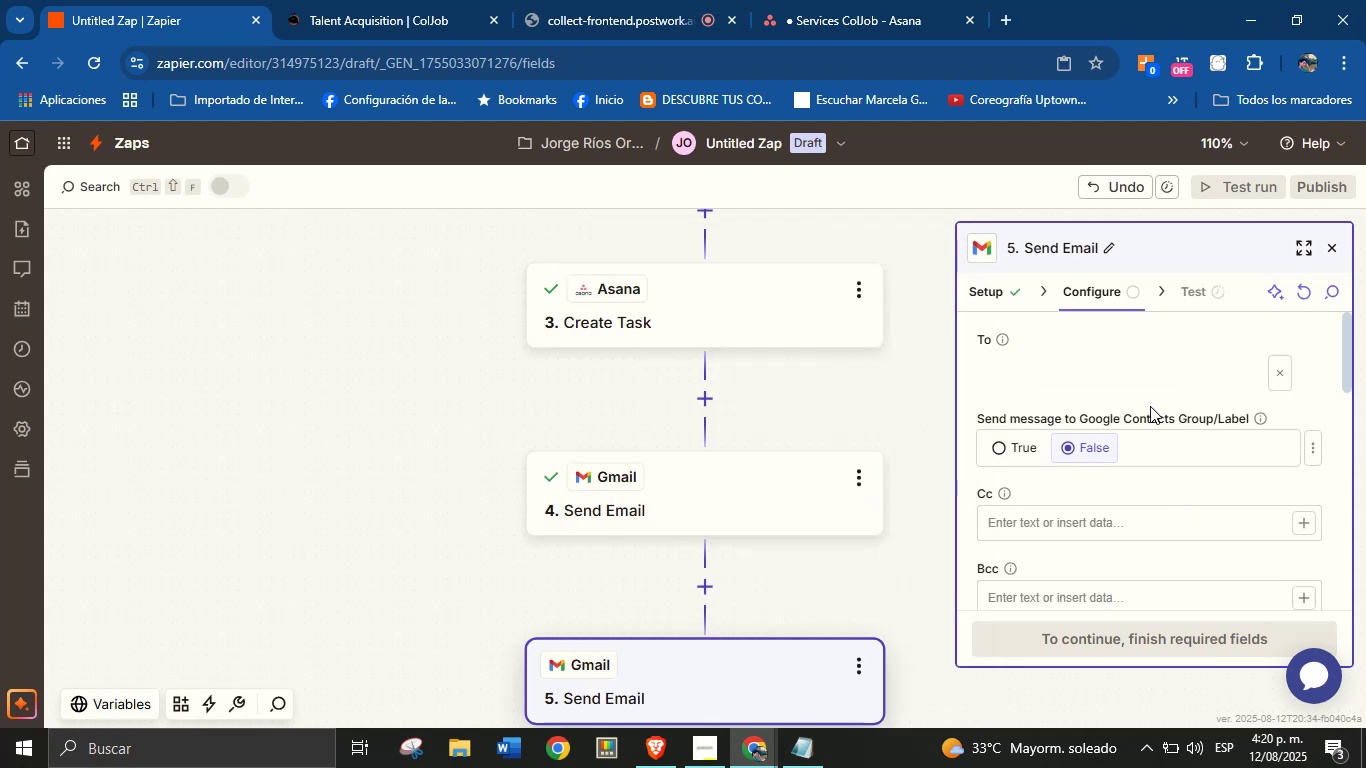 
scroll: coordinate [1155, 500], scroll_direction: down, amount: 3.0
 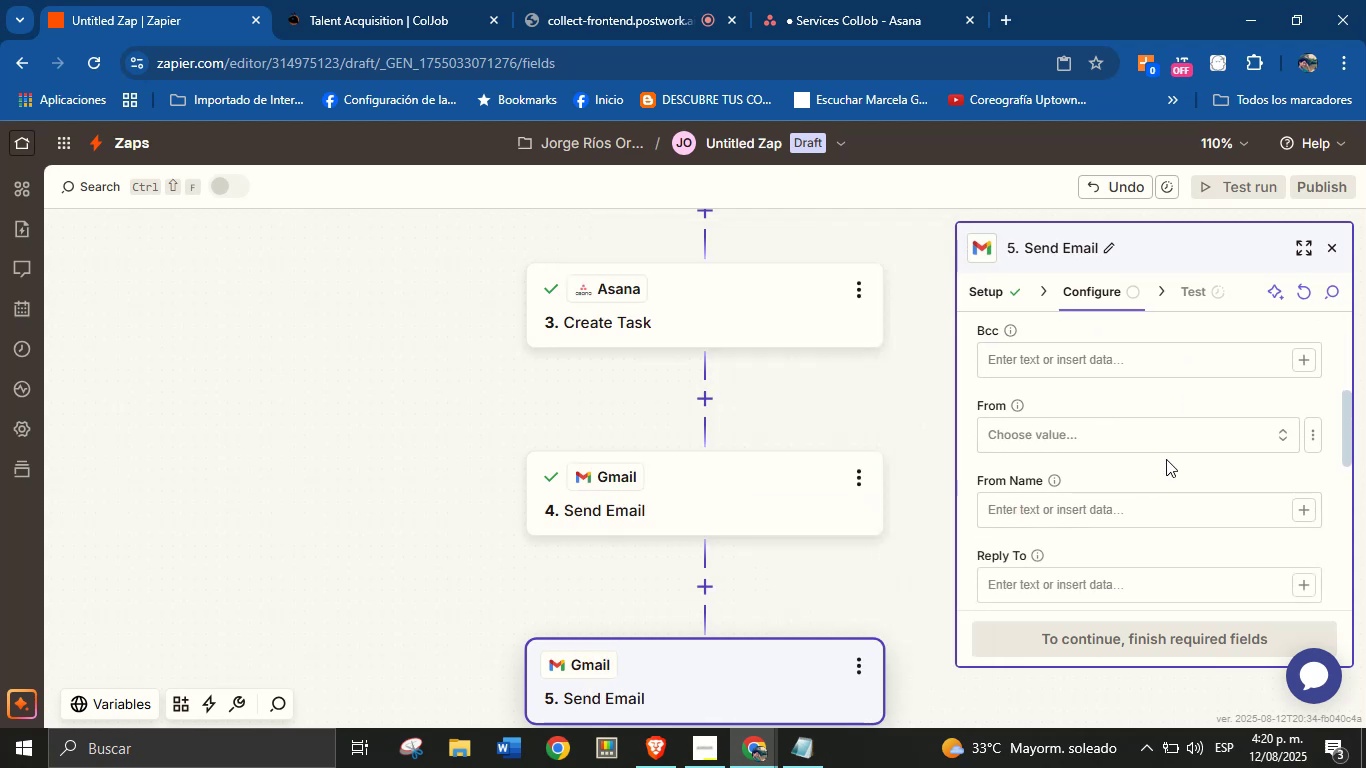 
left_click([1176, 431])
 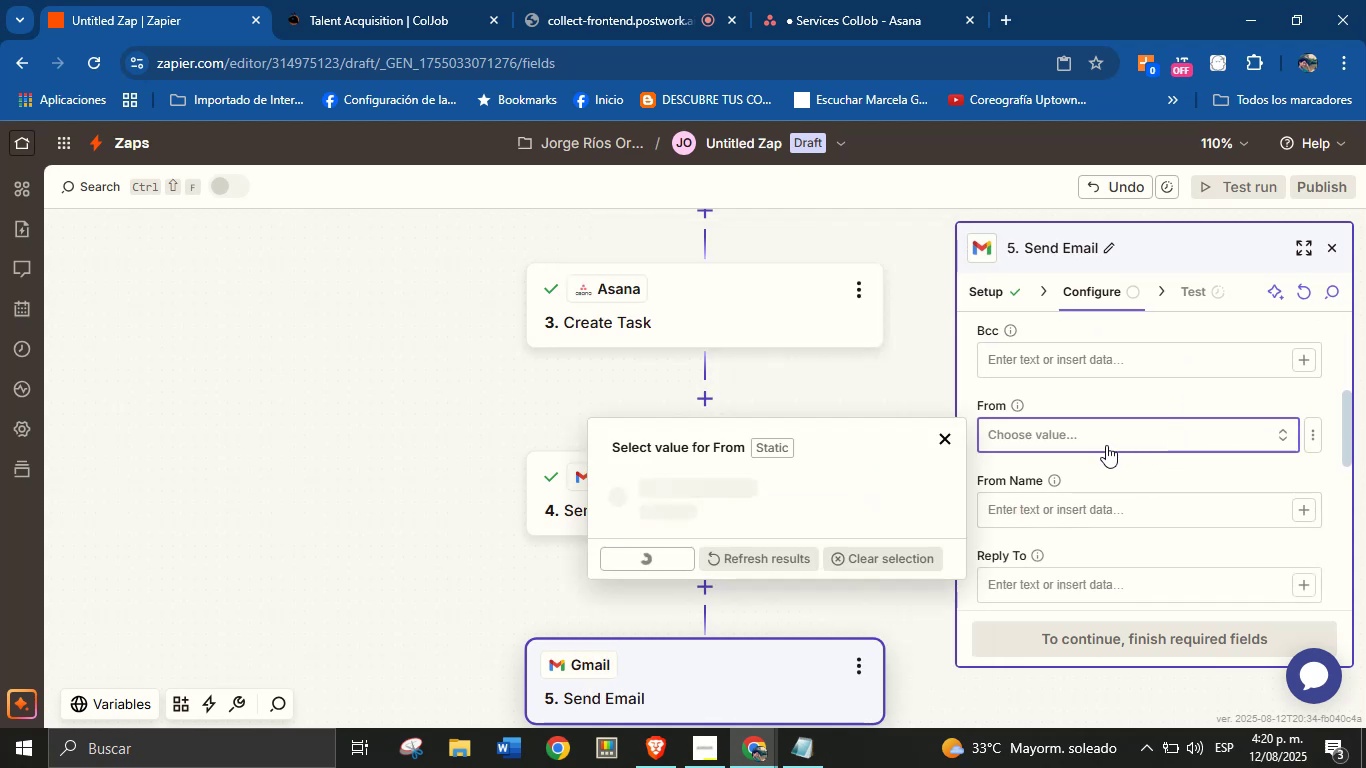 
mouse_move([940, 475])
 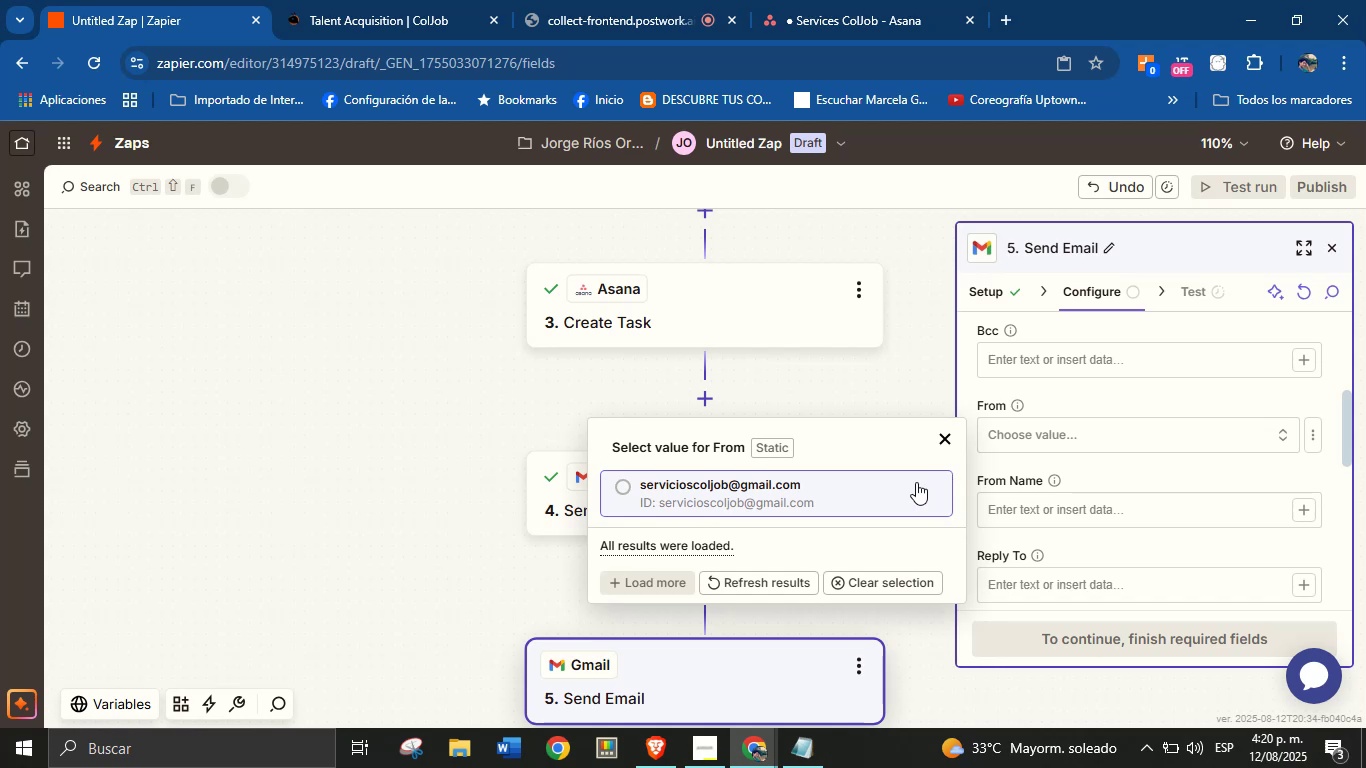 
left_click([916, 482])
 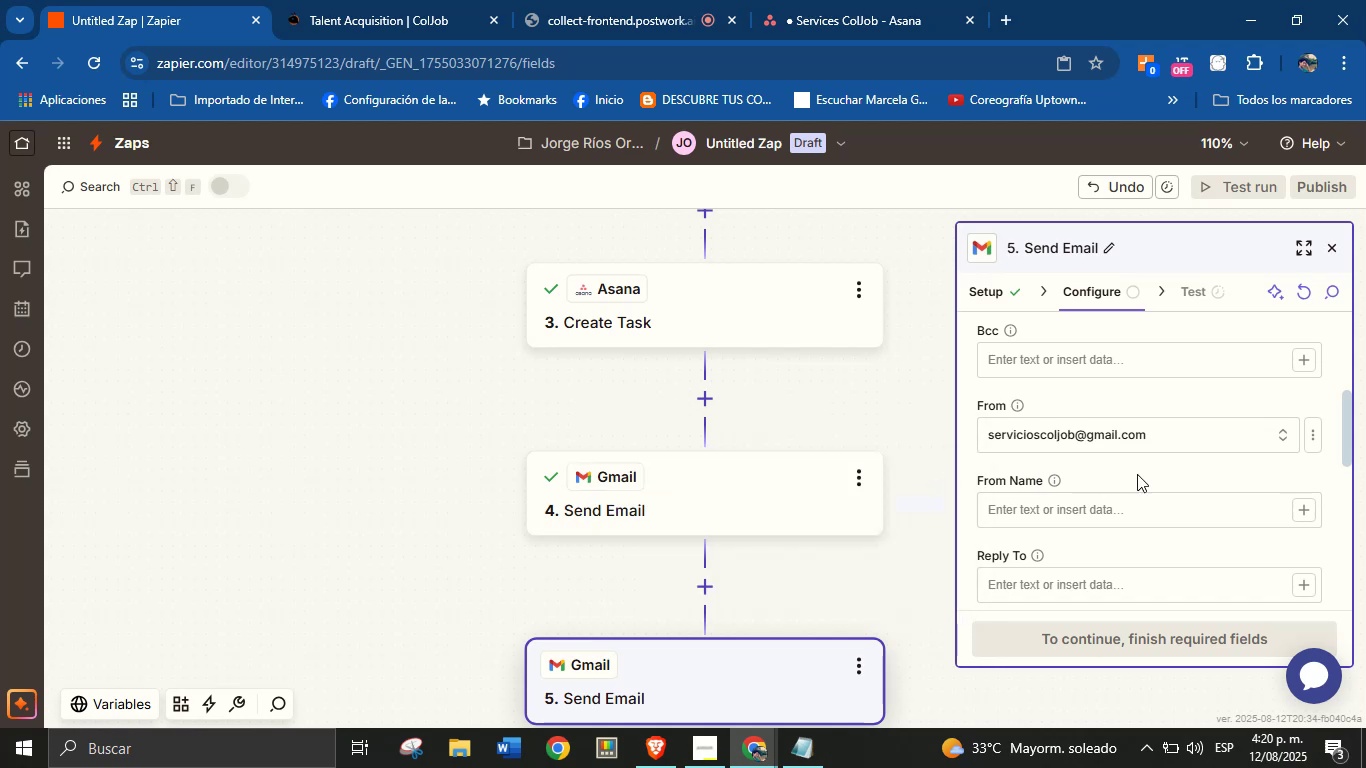 
left_click([1168, 474])
 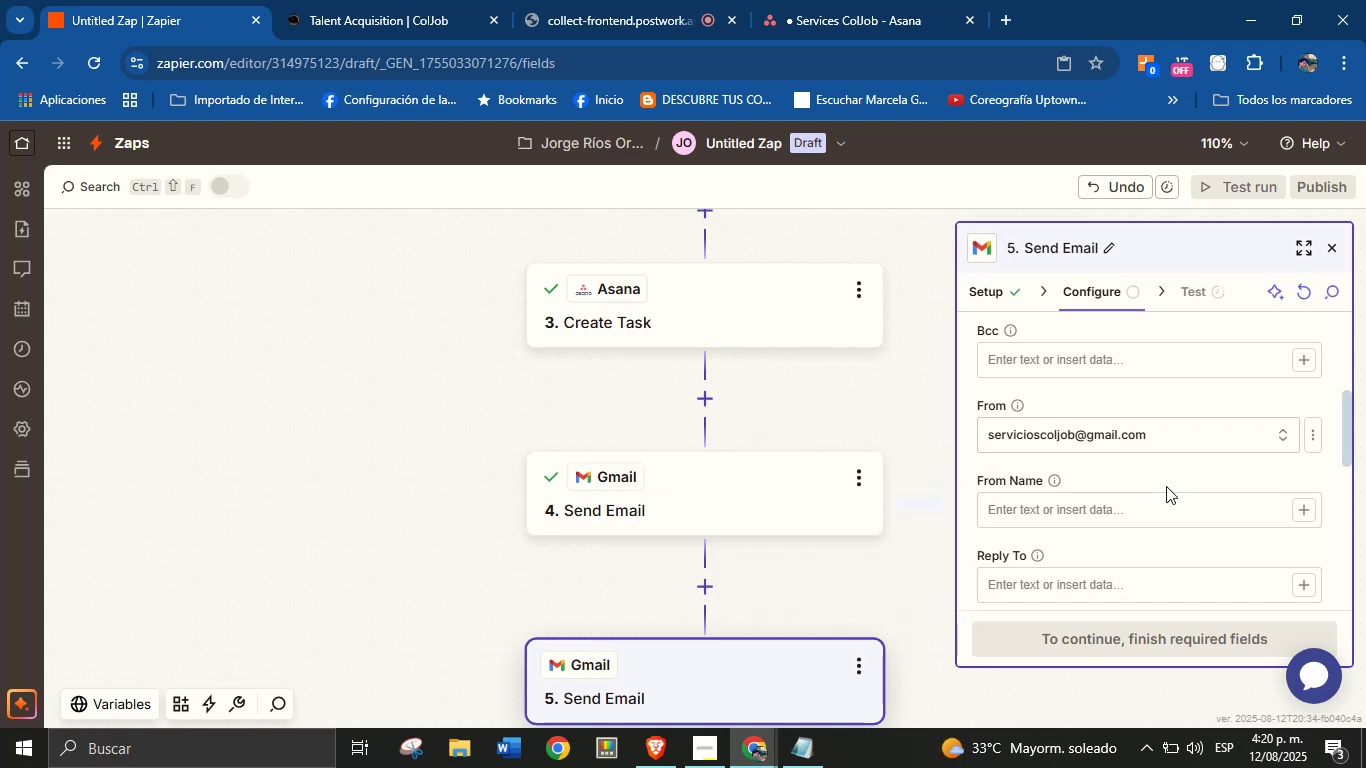 
left_click([1210, 512])
 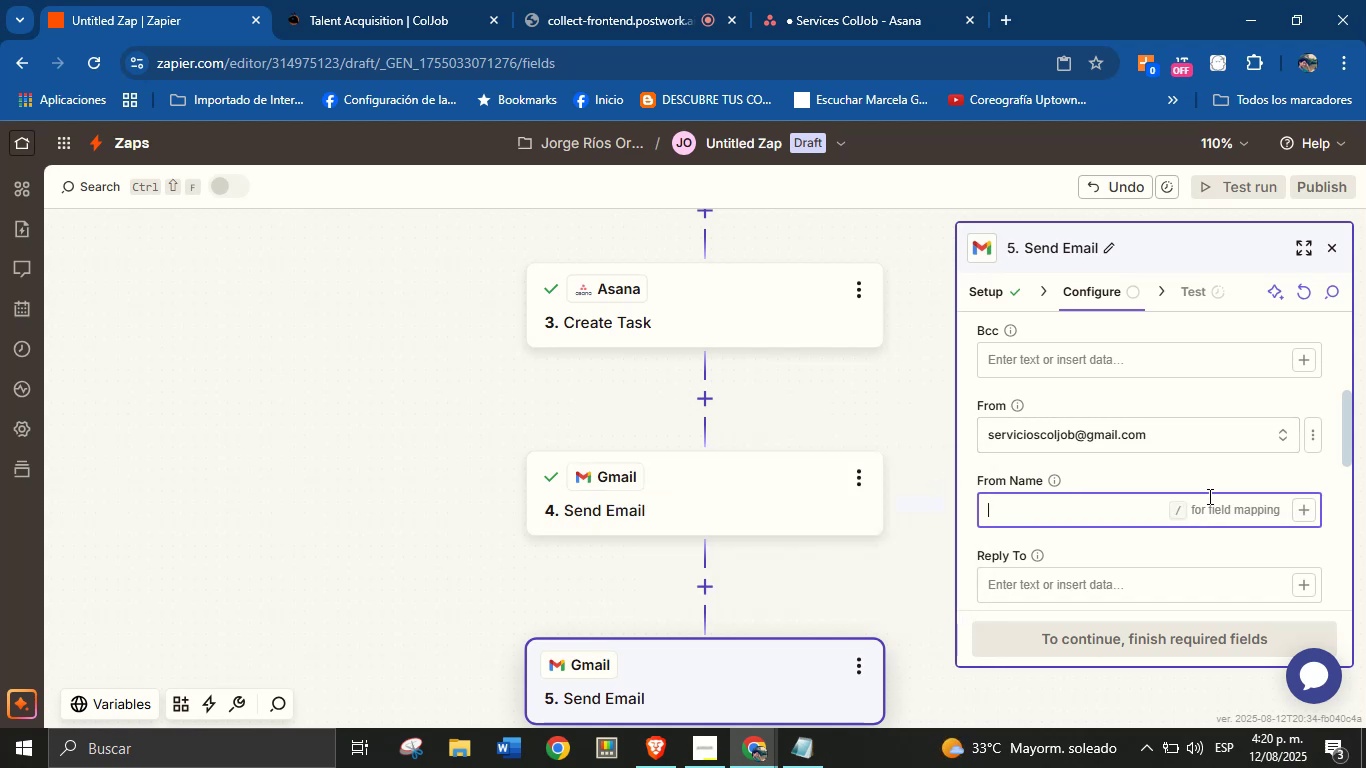 
type(Jorge from ColJob)
 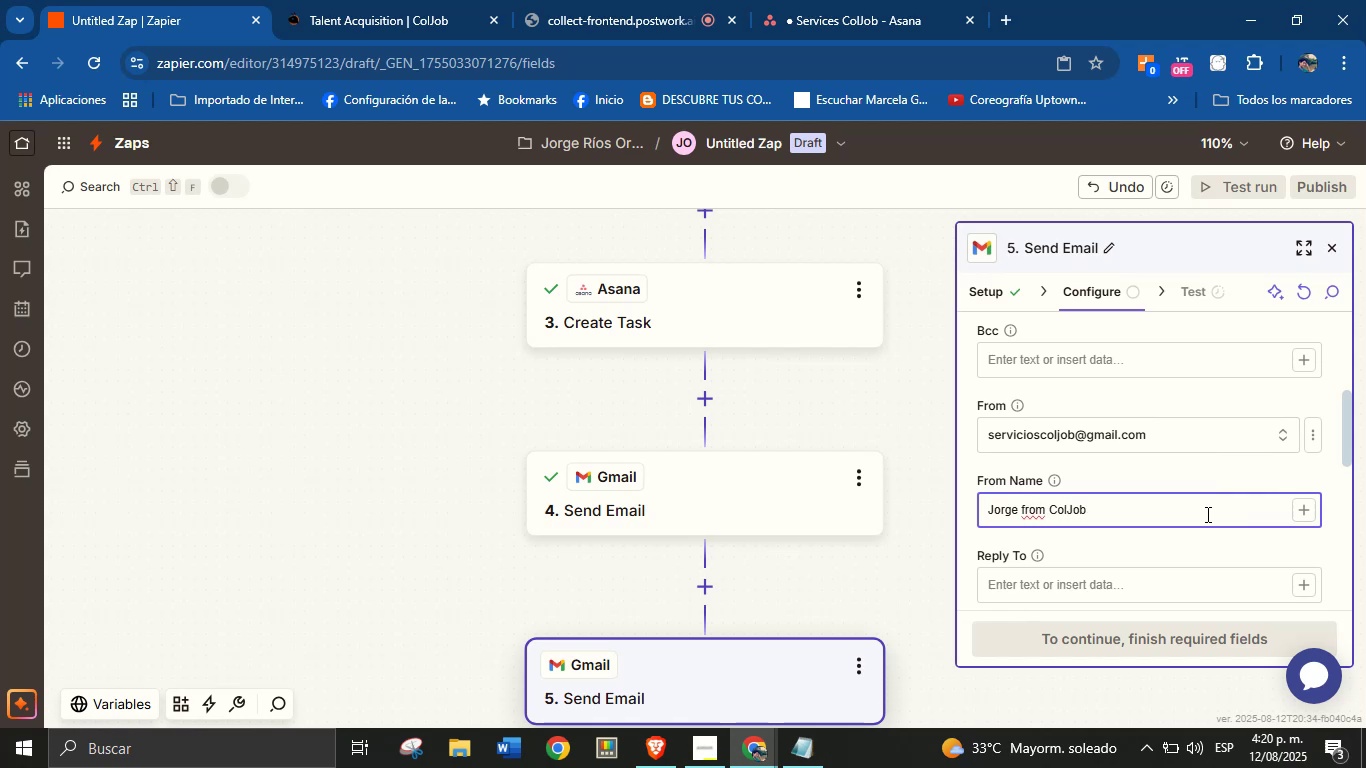 
left_click([1206, 545])
 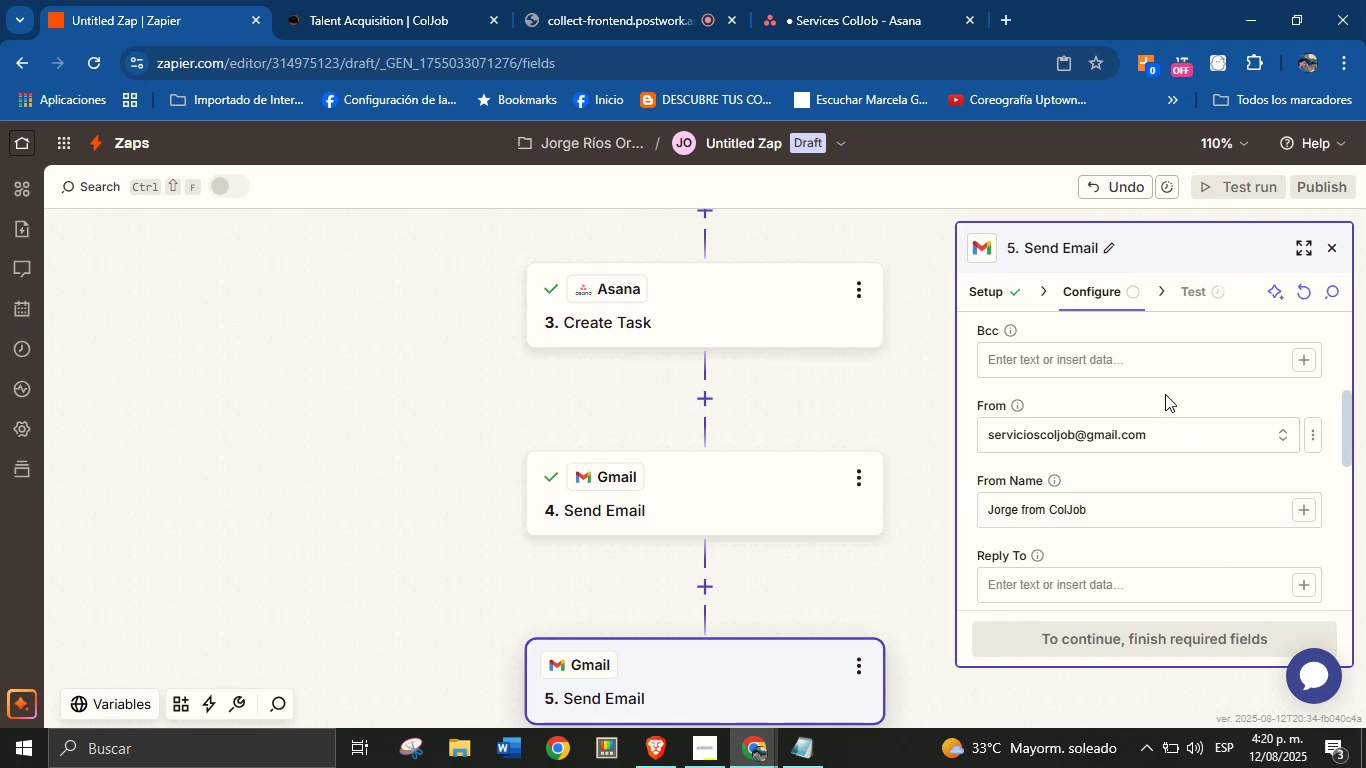 
scroll: coordinate [1155, 410], scroll_direction: down, amount: 2.0
 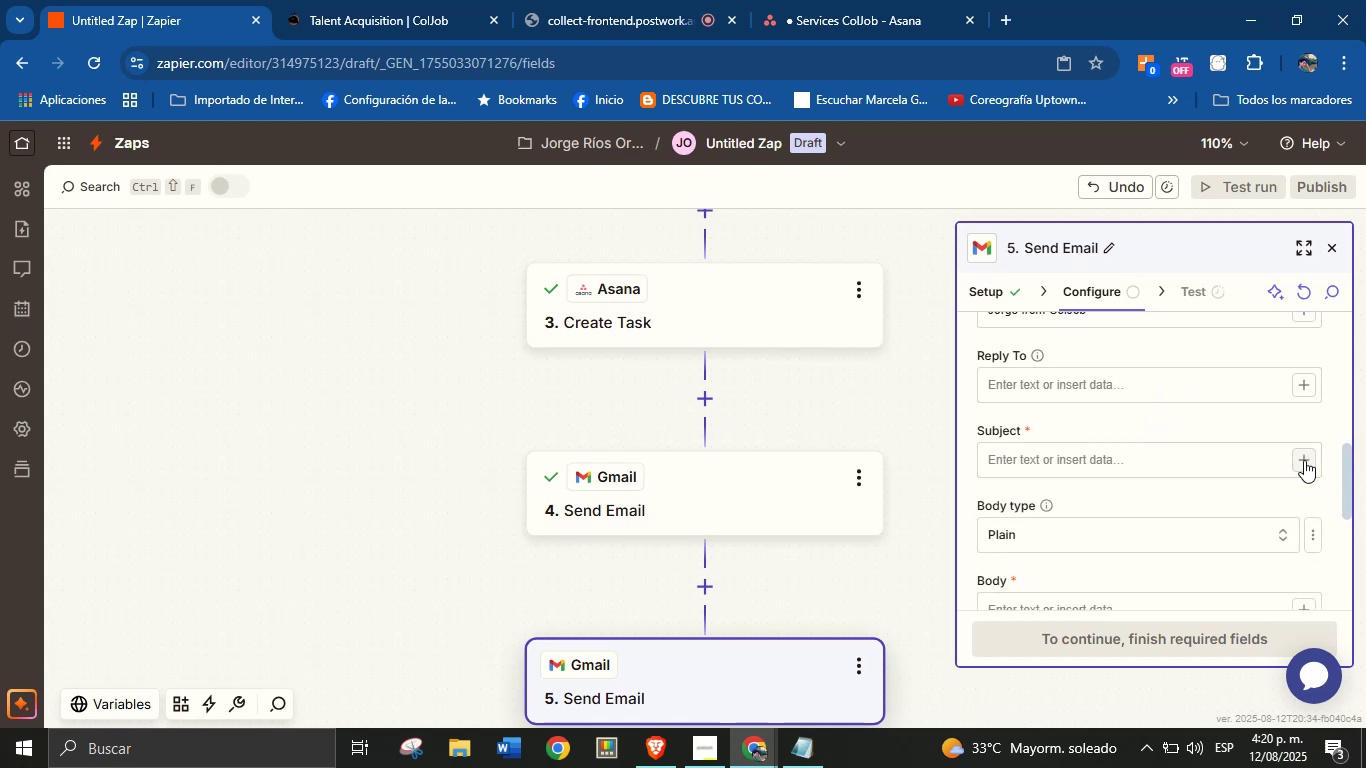 
left_click([1168, 460])
 